 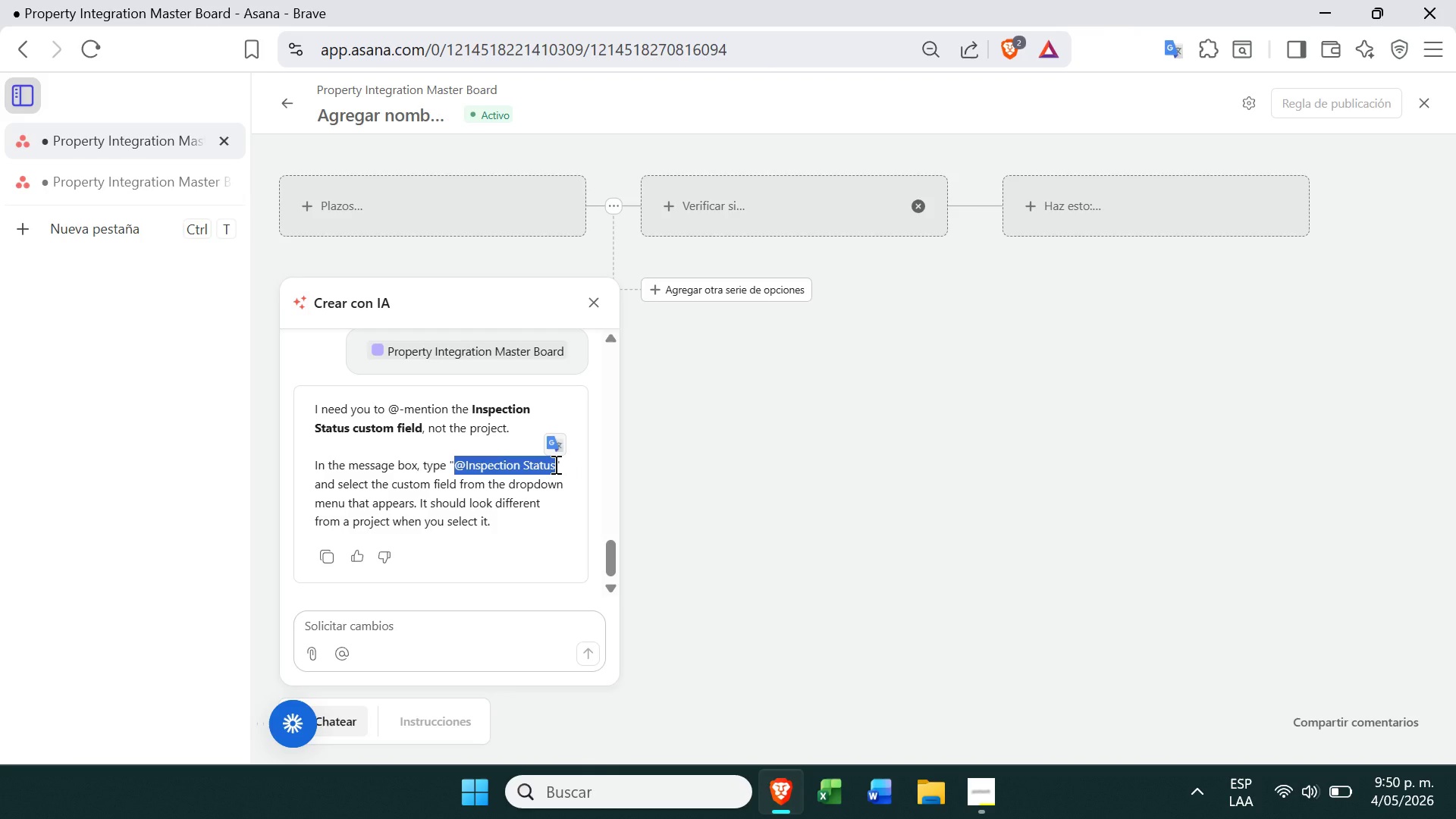 
key(Control+ControlLeft)
 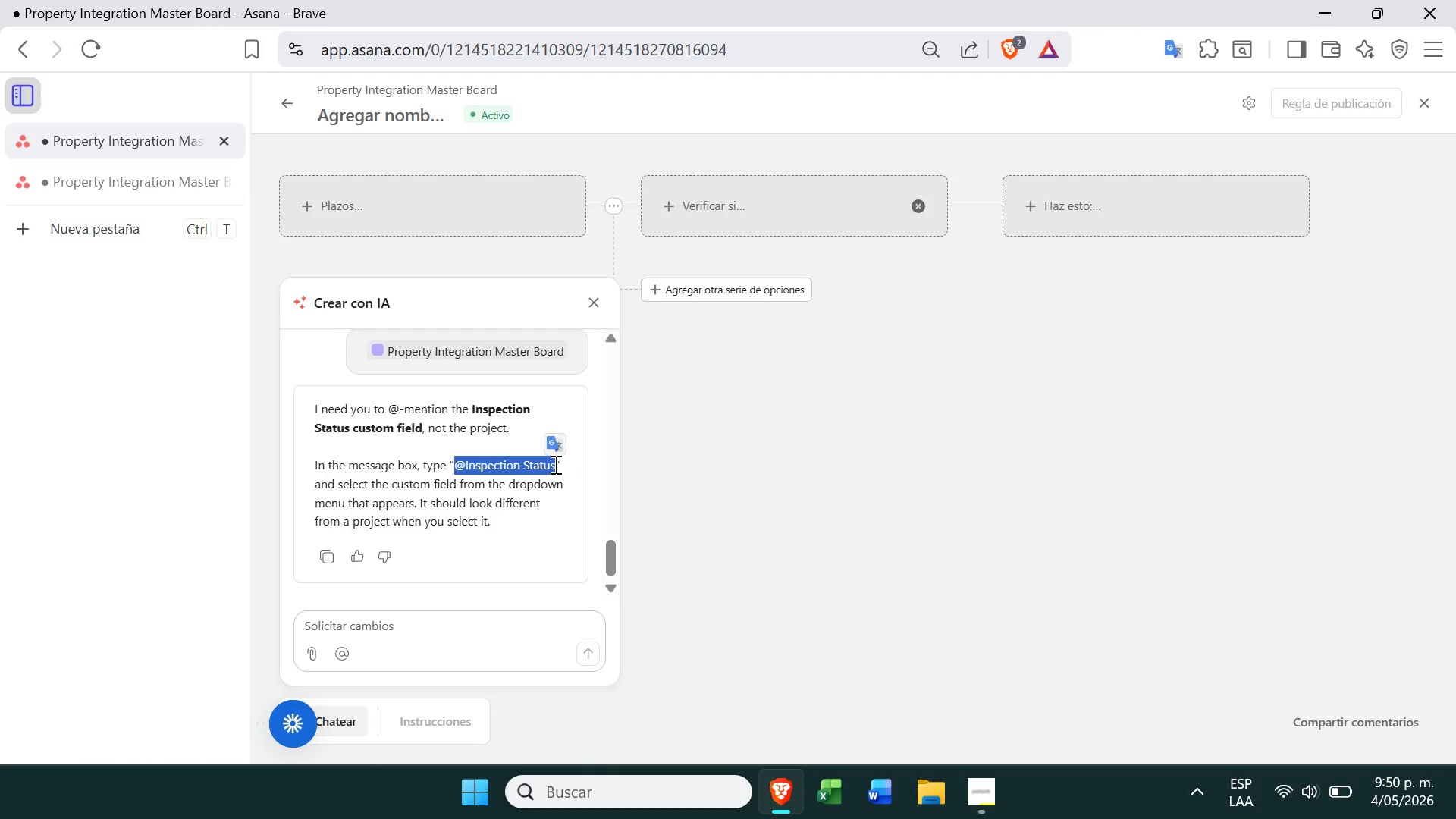 
key(Control+C)
 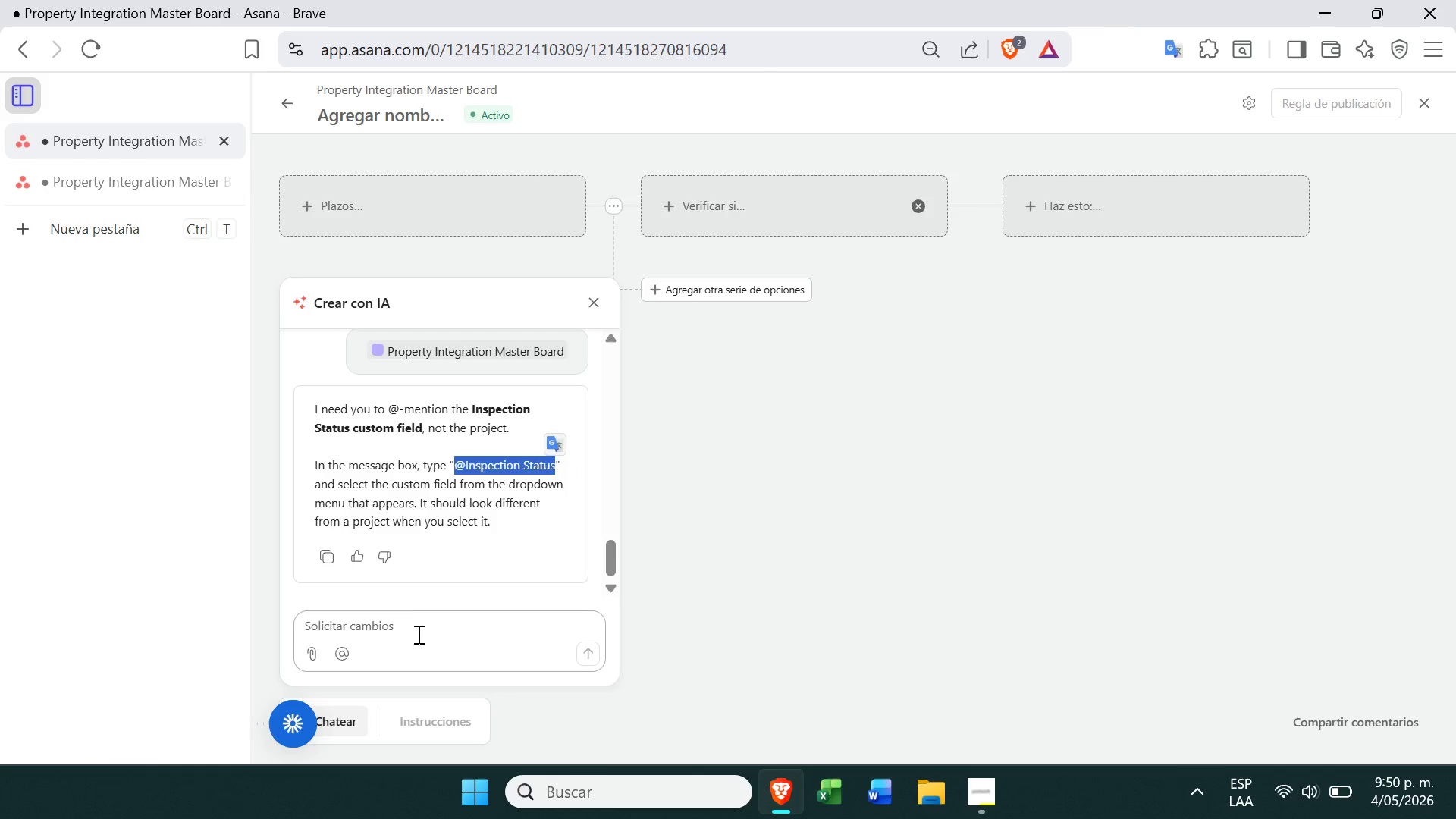 
left_click([417, 635])
 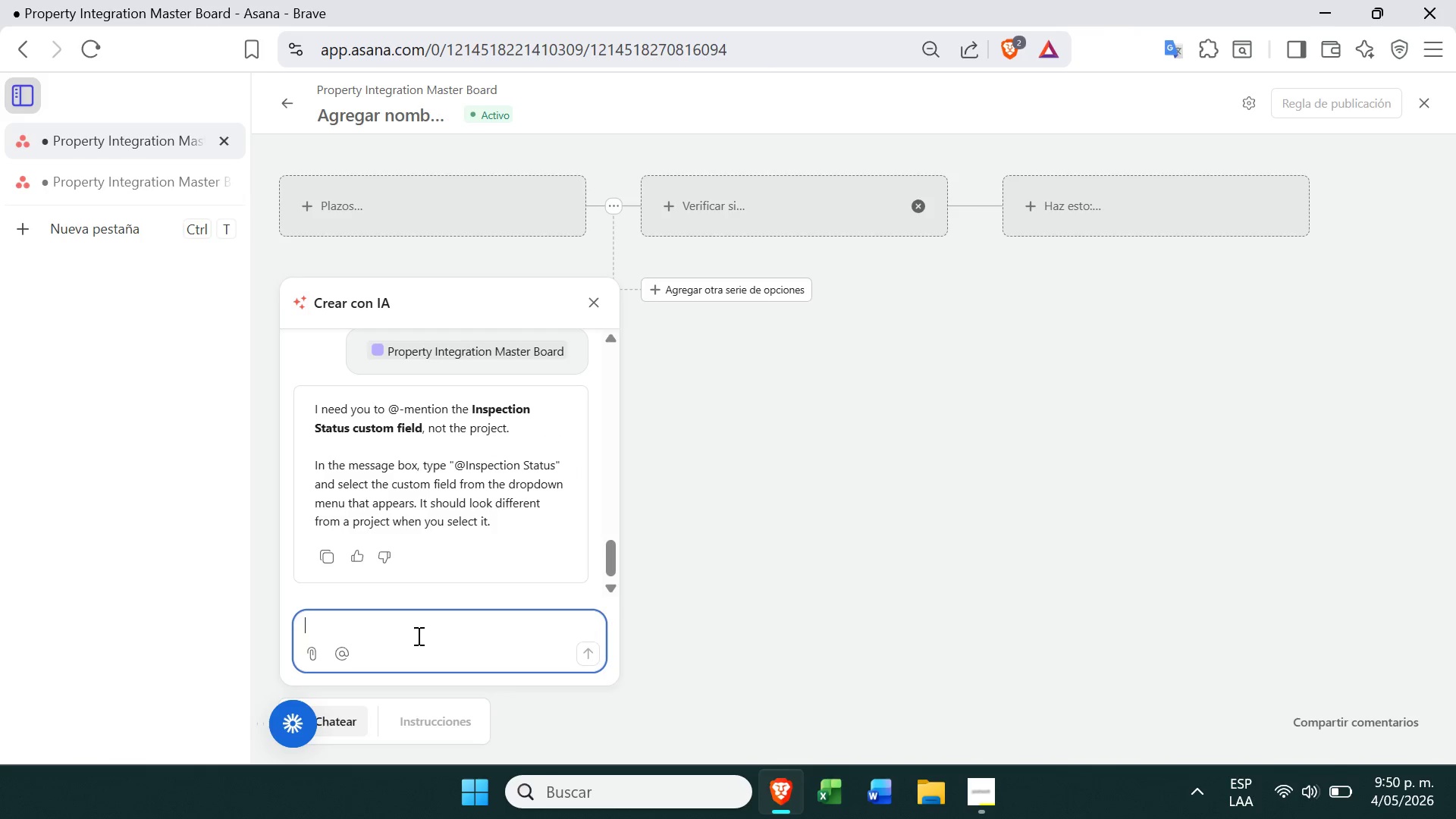 
key(Control+ControlLeft)
 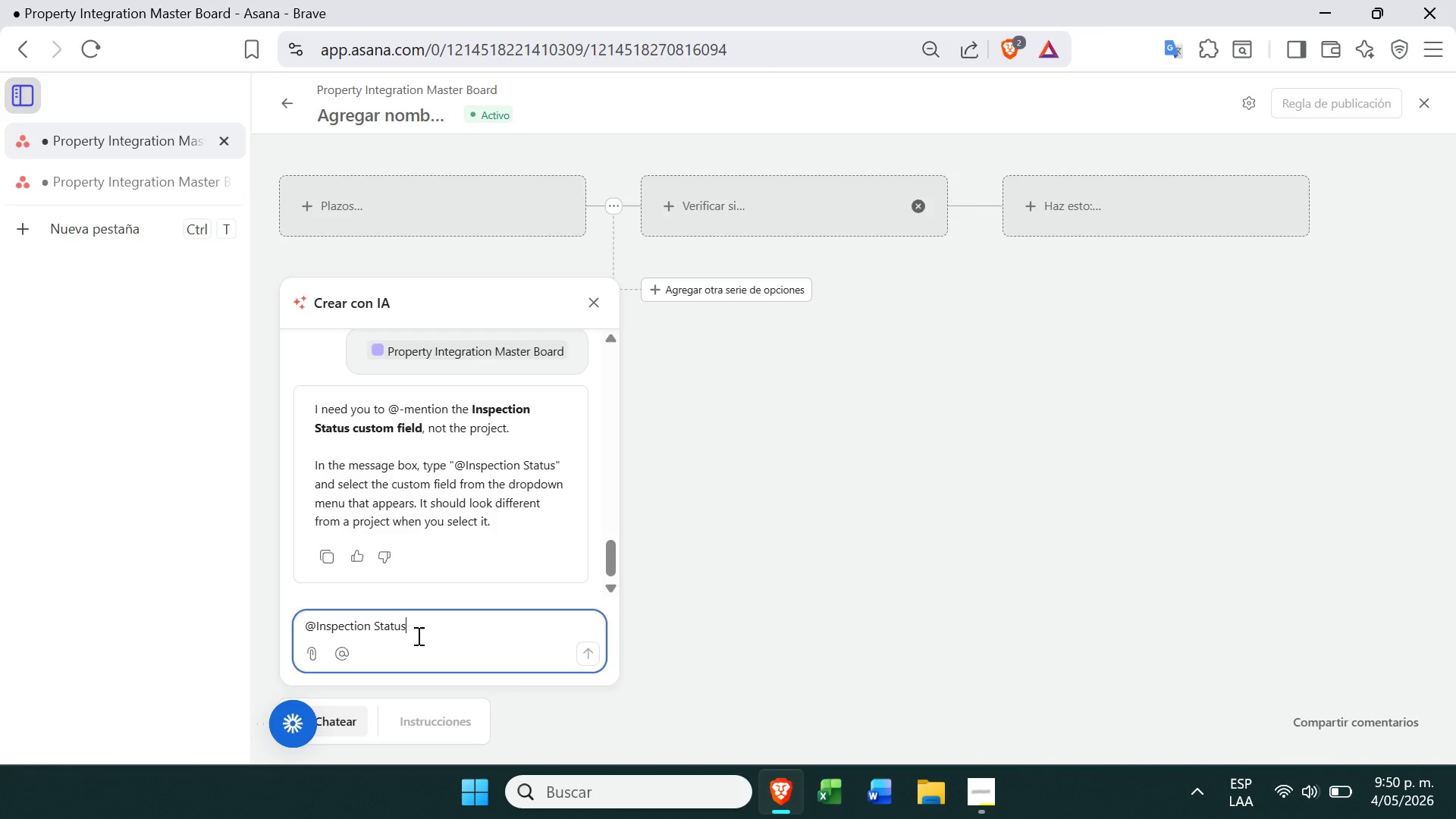 
key(Control+V)
 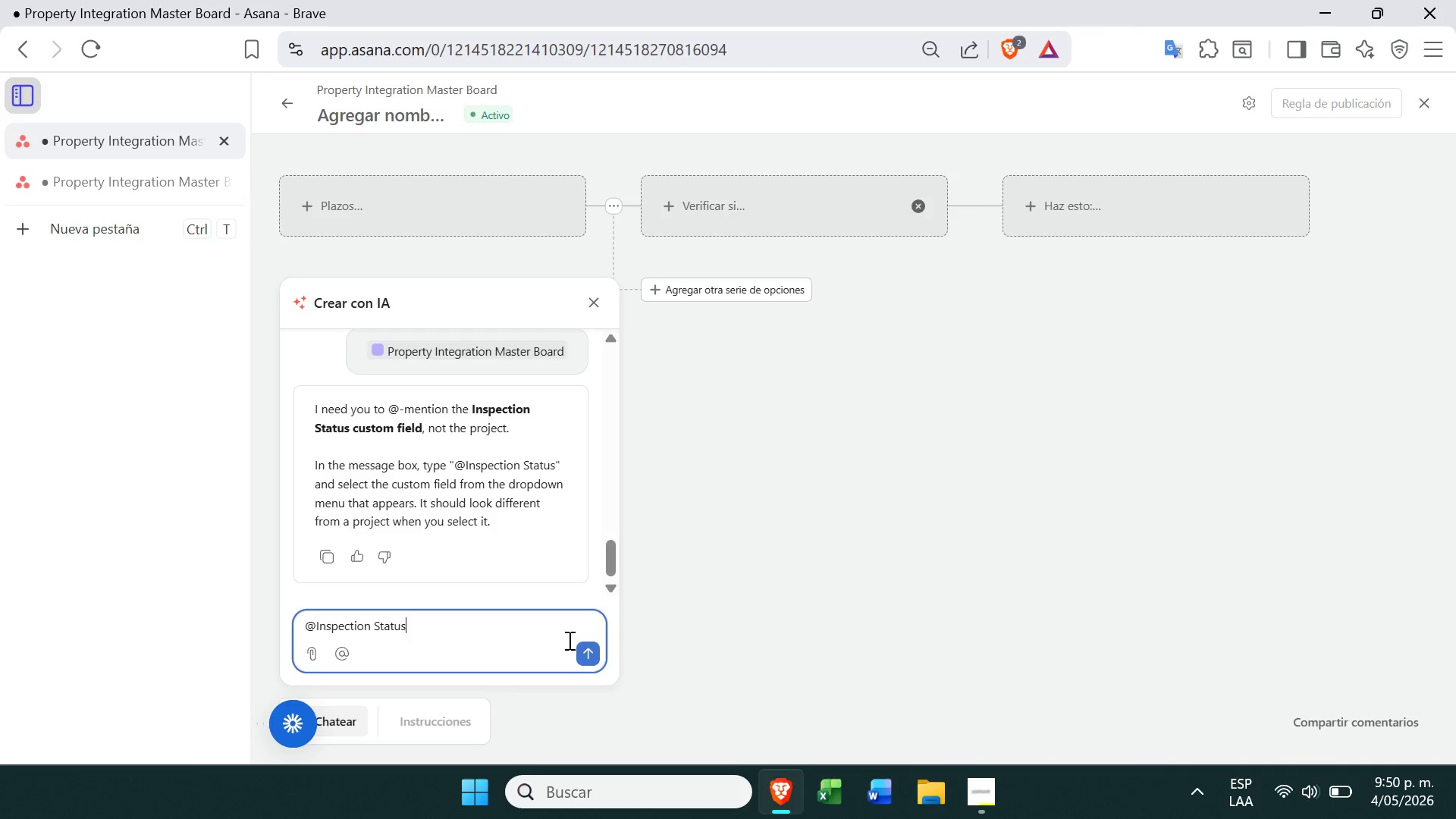 
left_click([585, 656])
 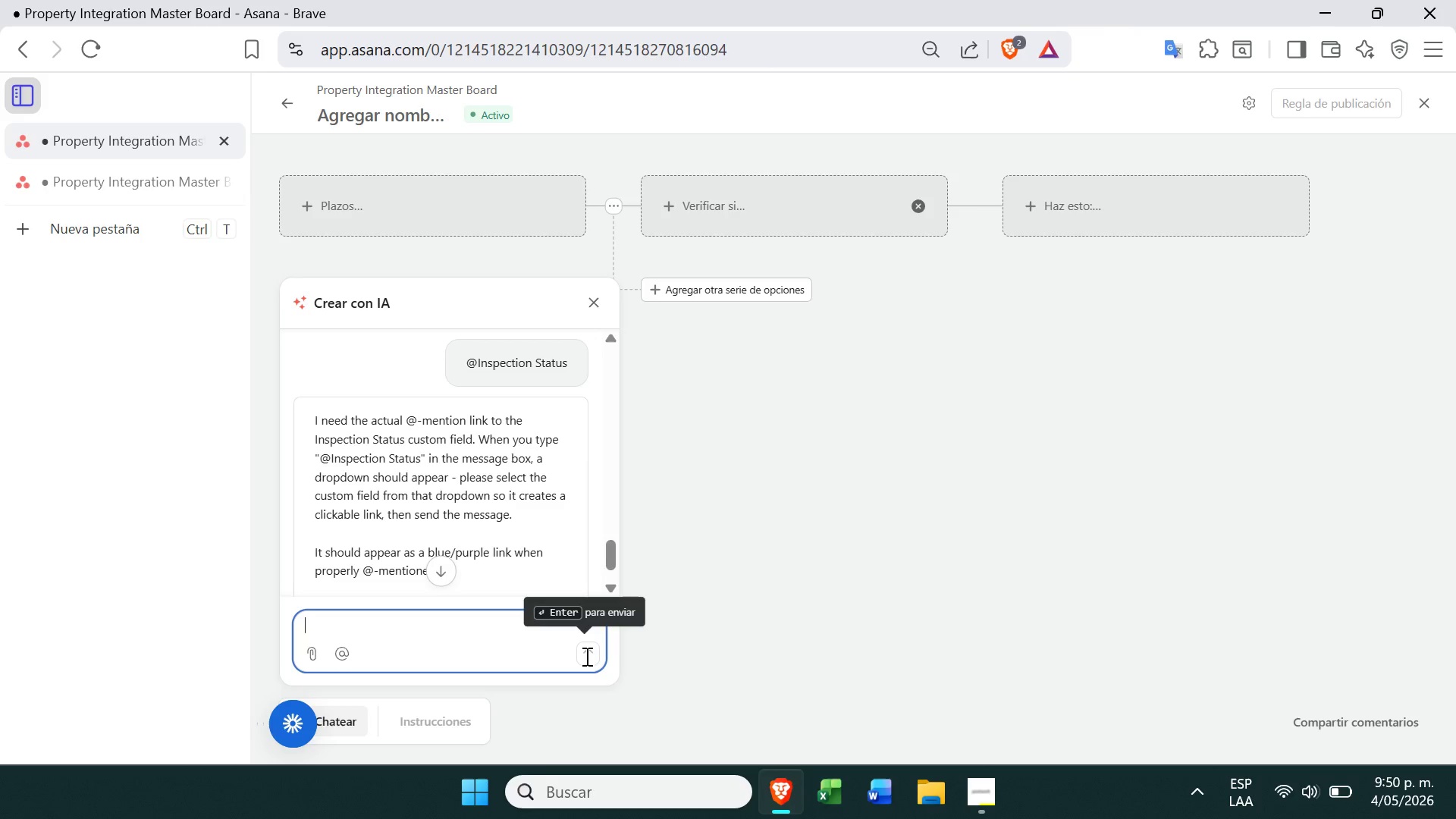 
wait(16.31)
 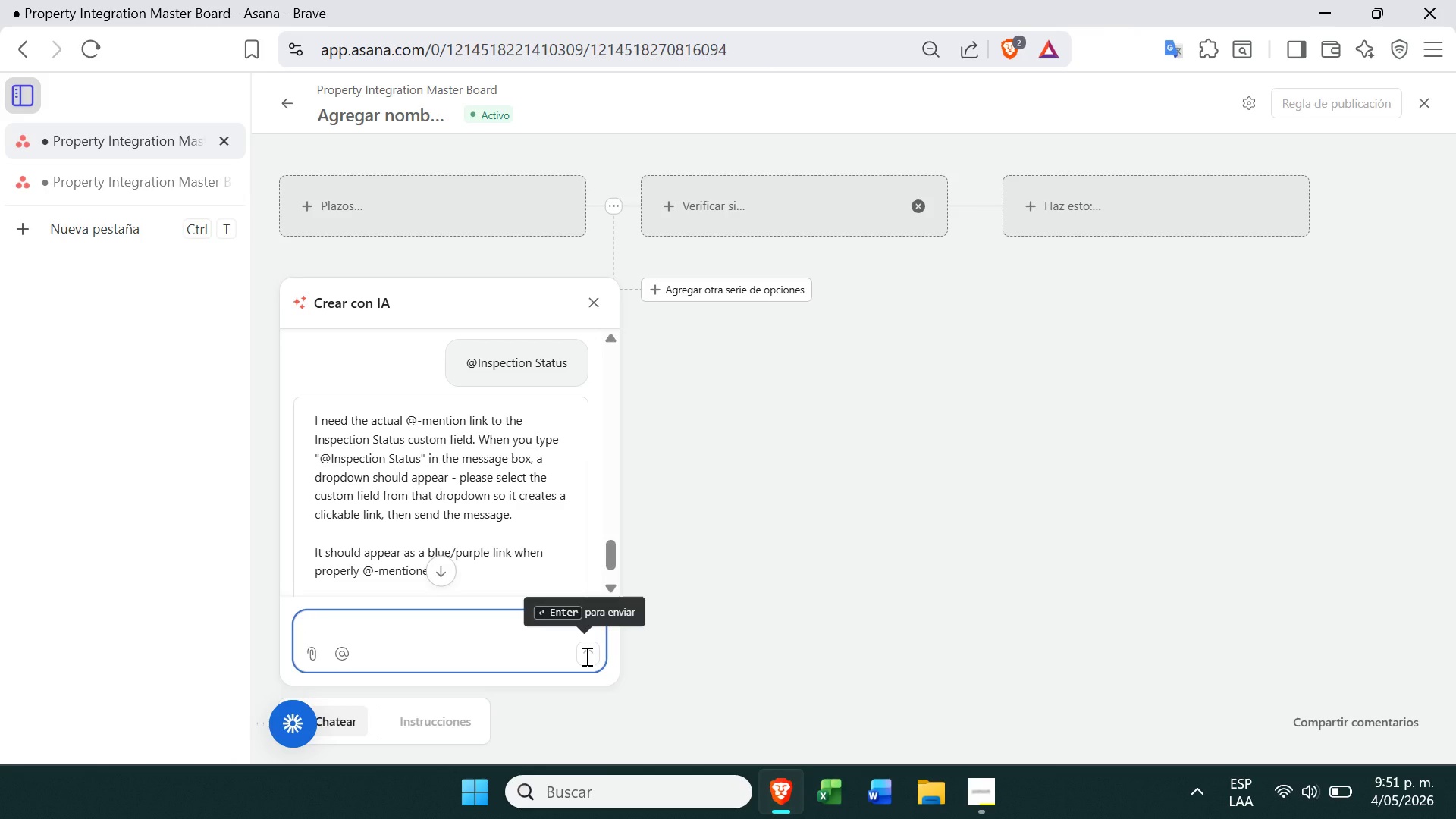 
key(Alt+Control+Q)
 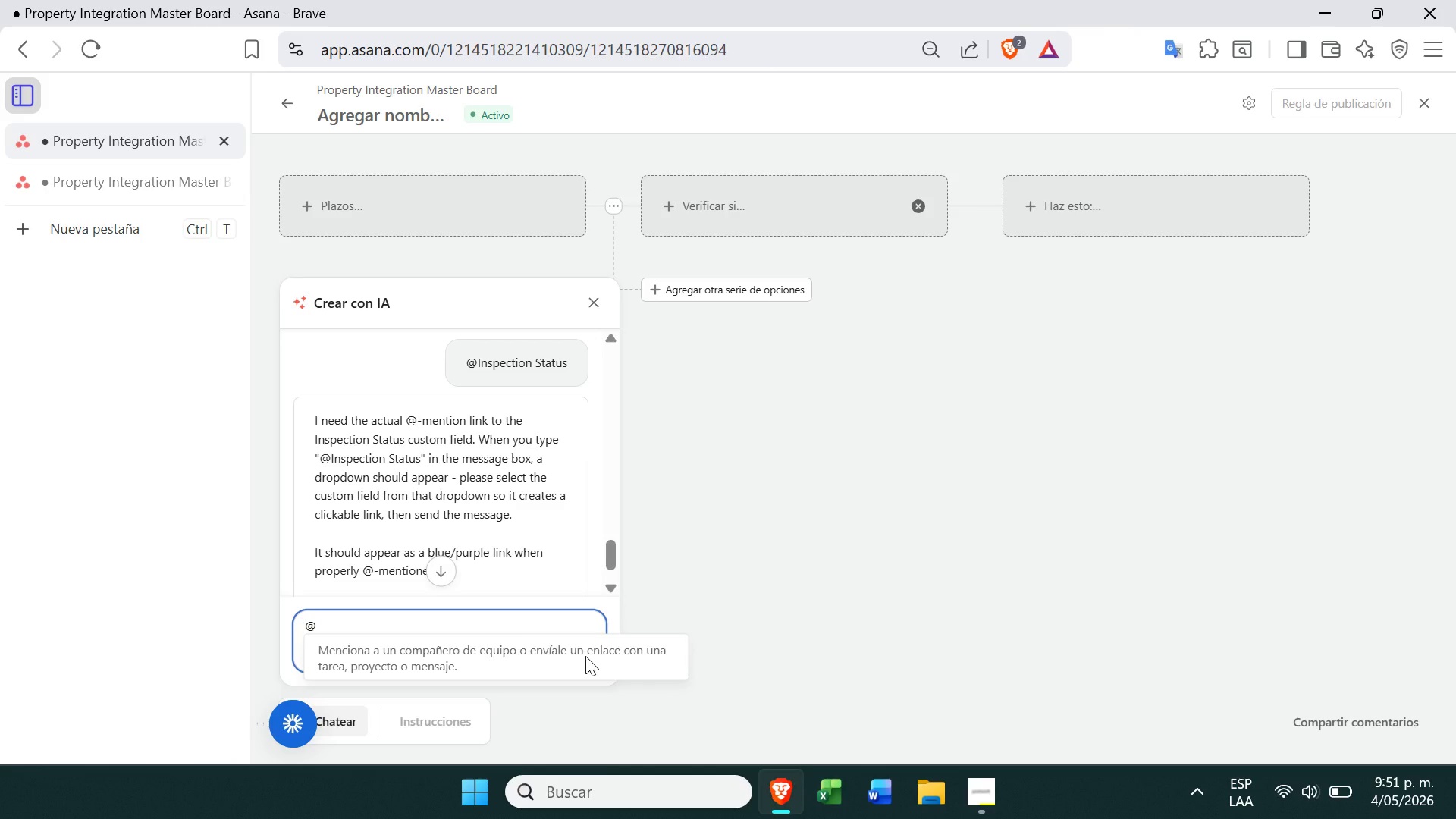 
type(inspe)
 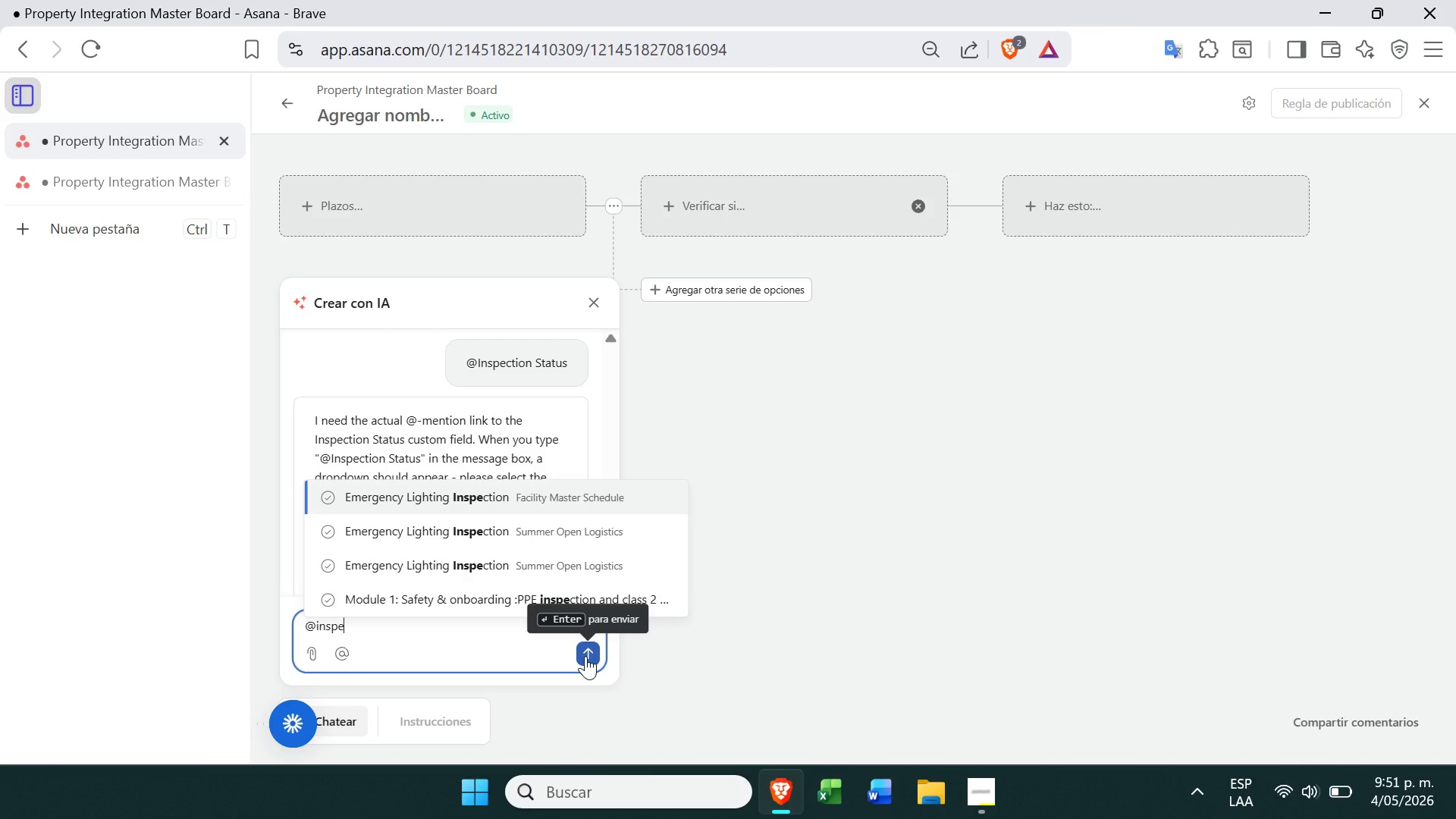 
wait(8.48)
 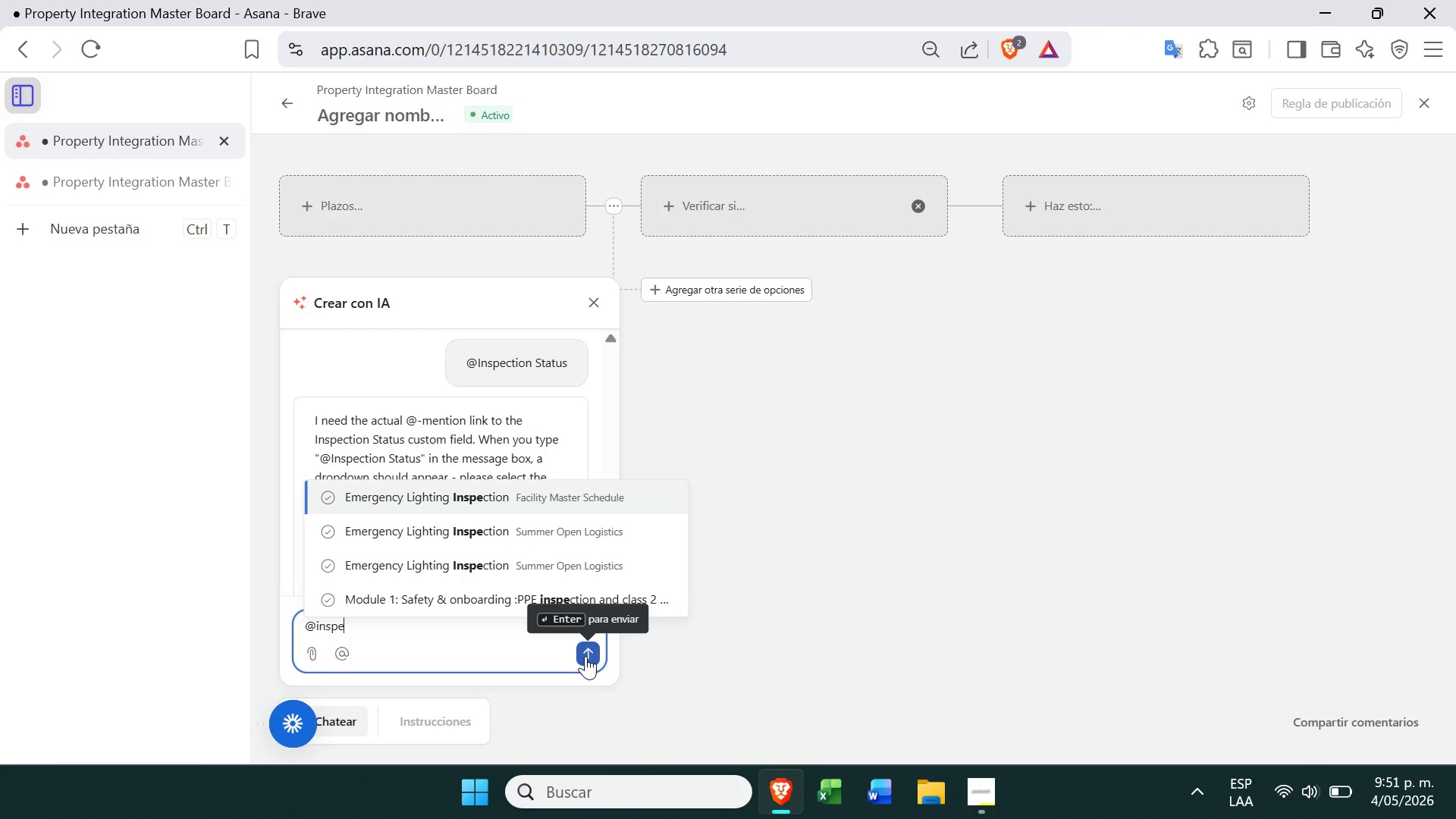 
type(ction)
 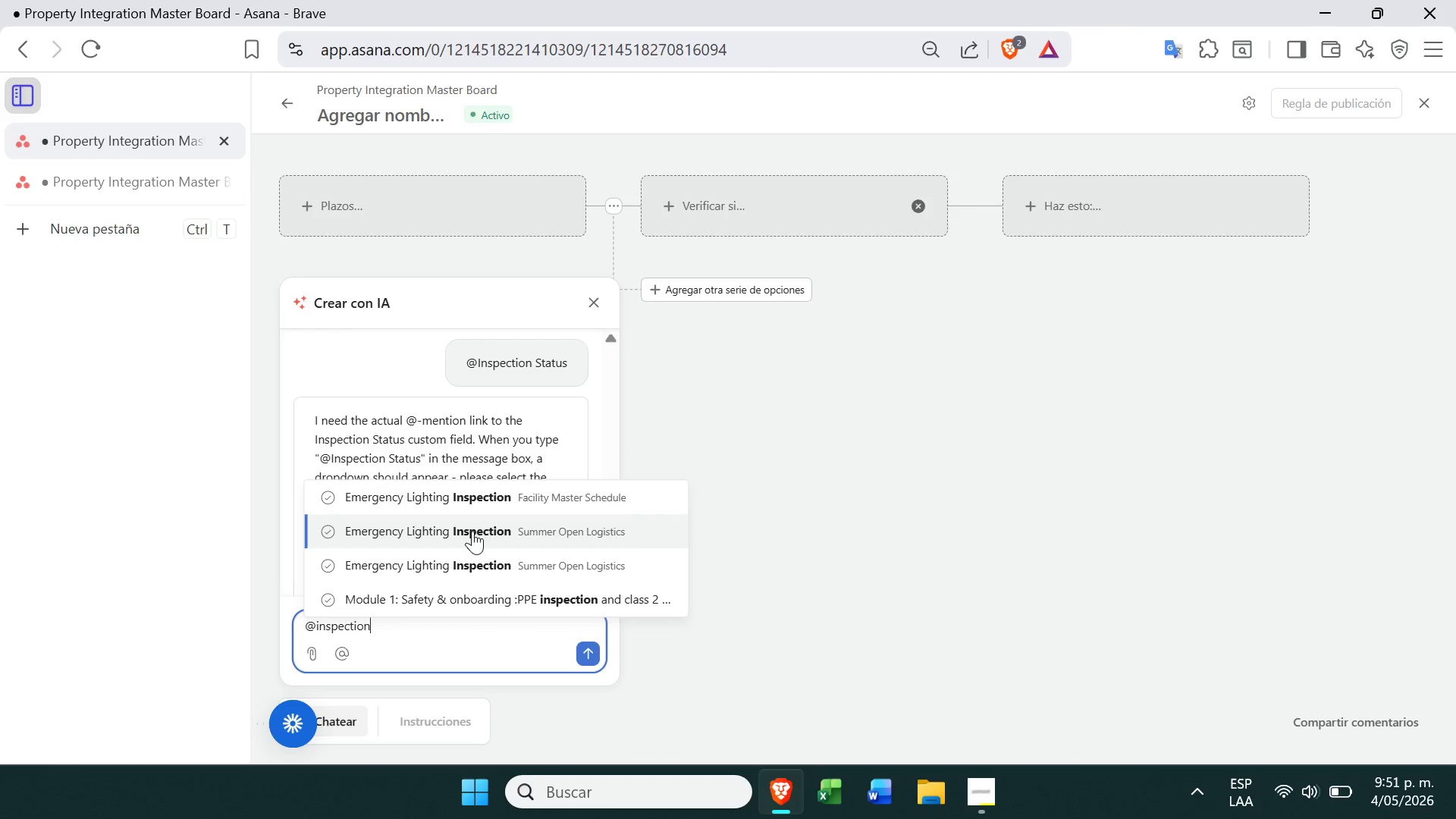 
type( st)
 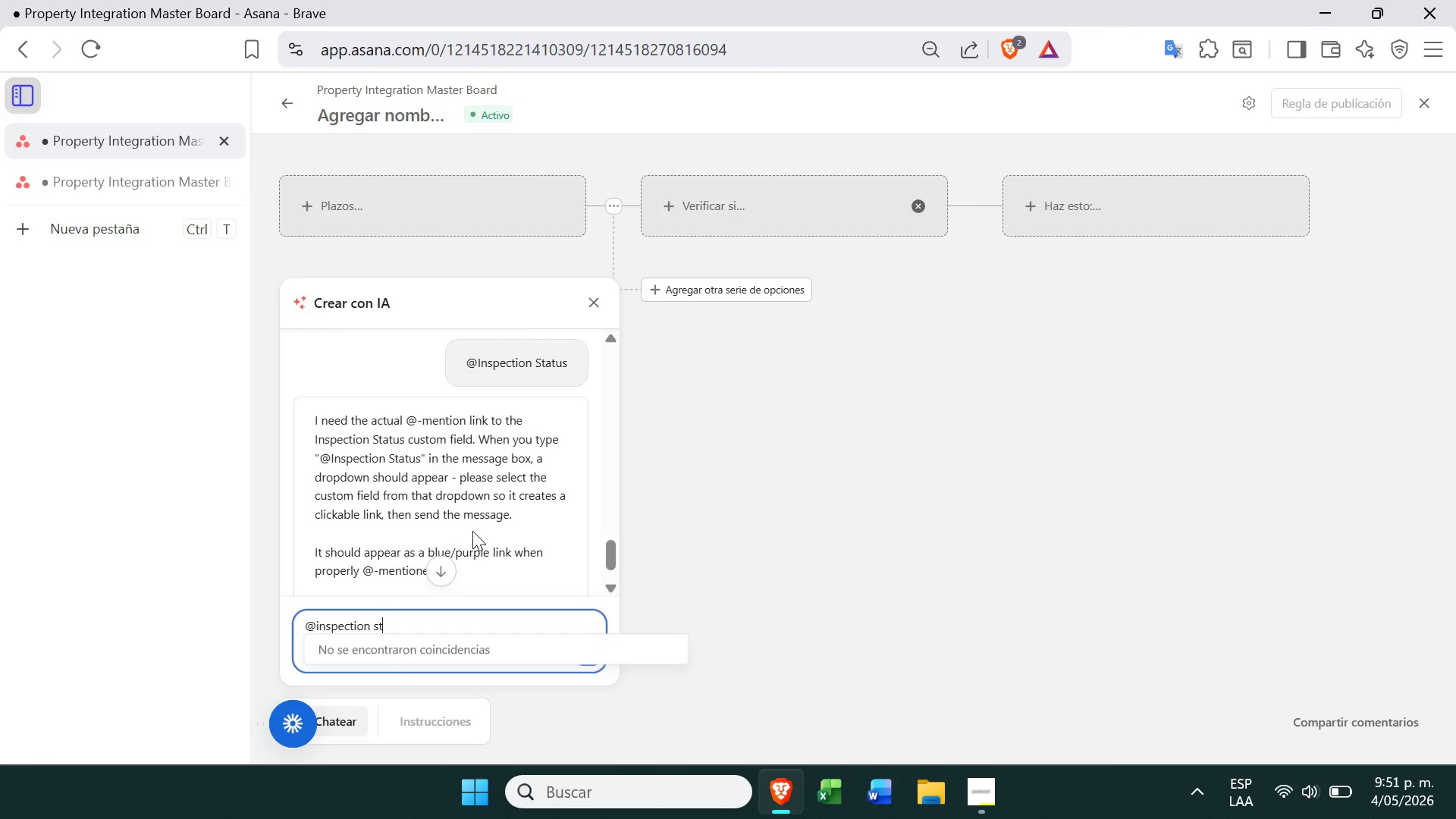 
wait(5.56)
 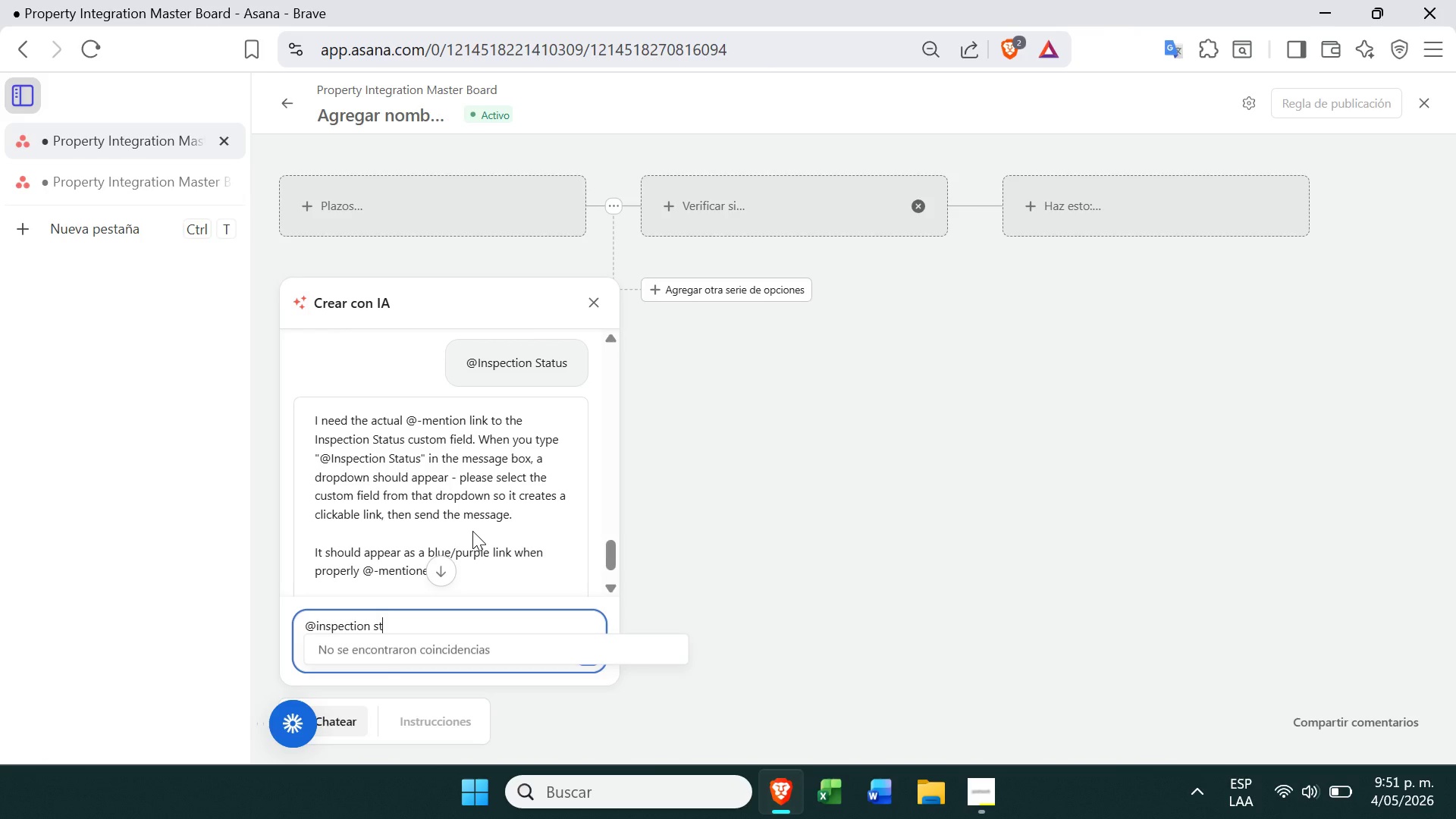 
key(Backspace)
 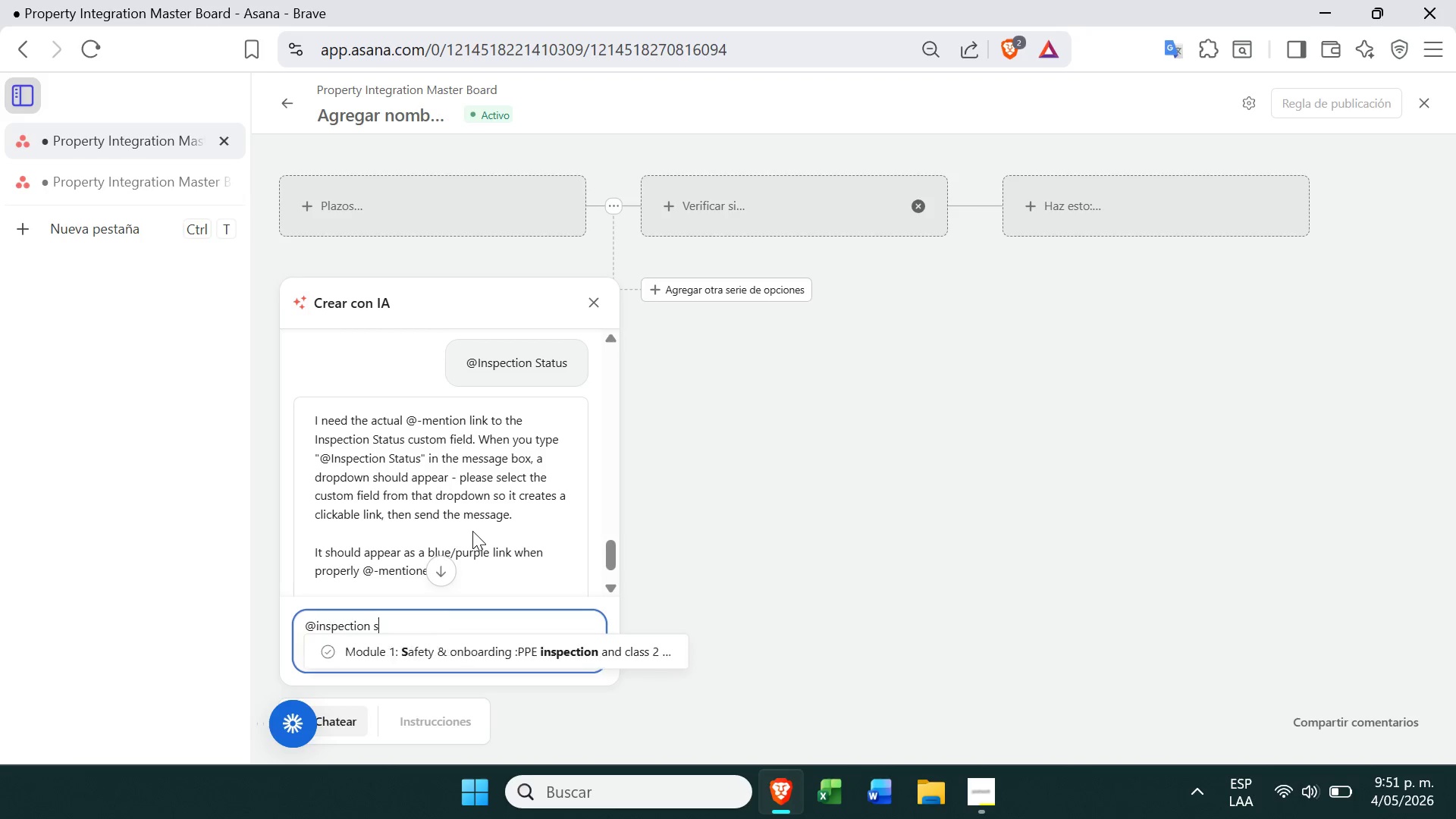 
key(Backspace)
 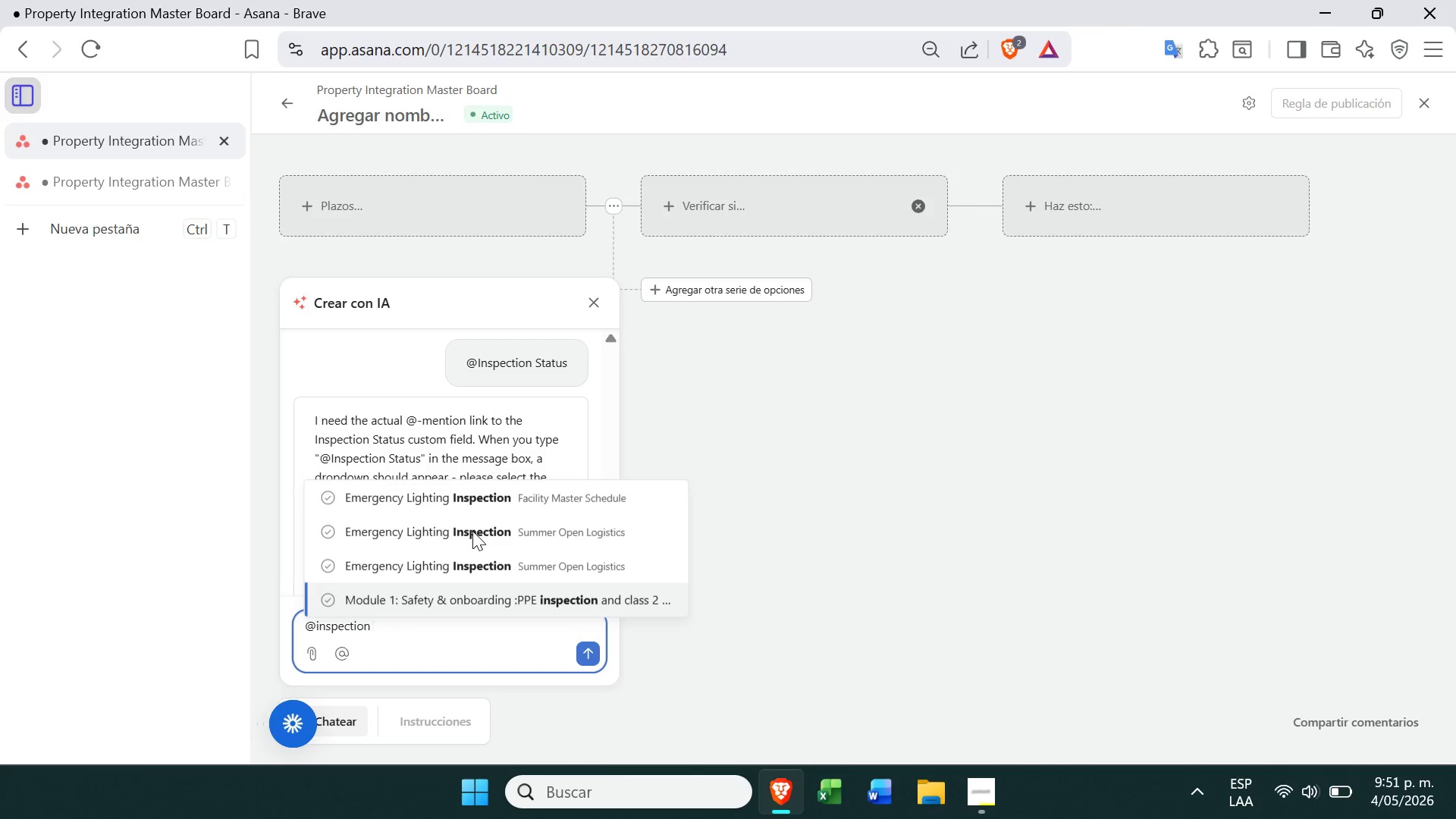 
key(CapsLock)
 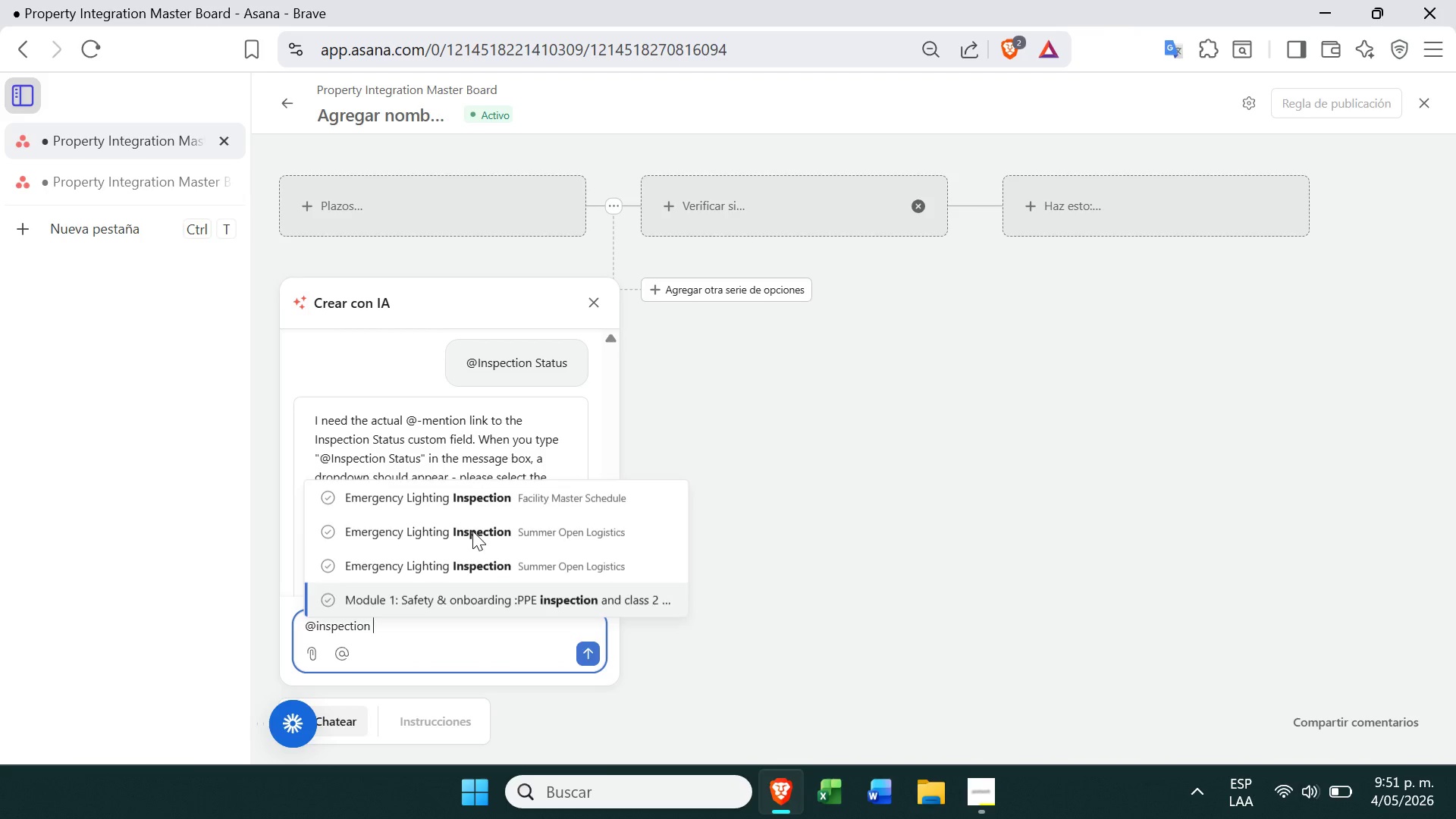 
key(S)
 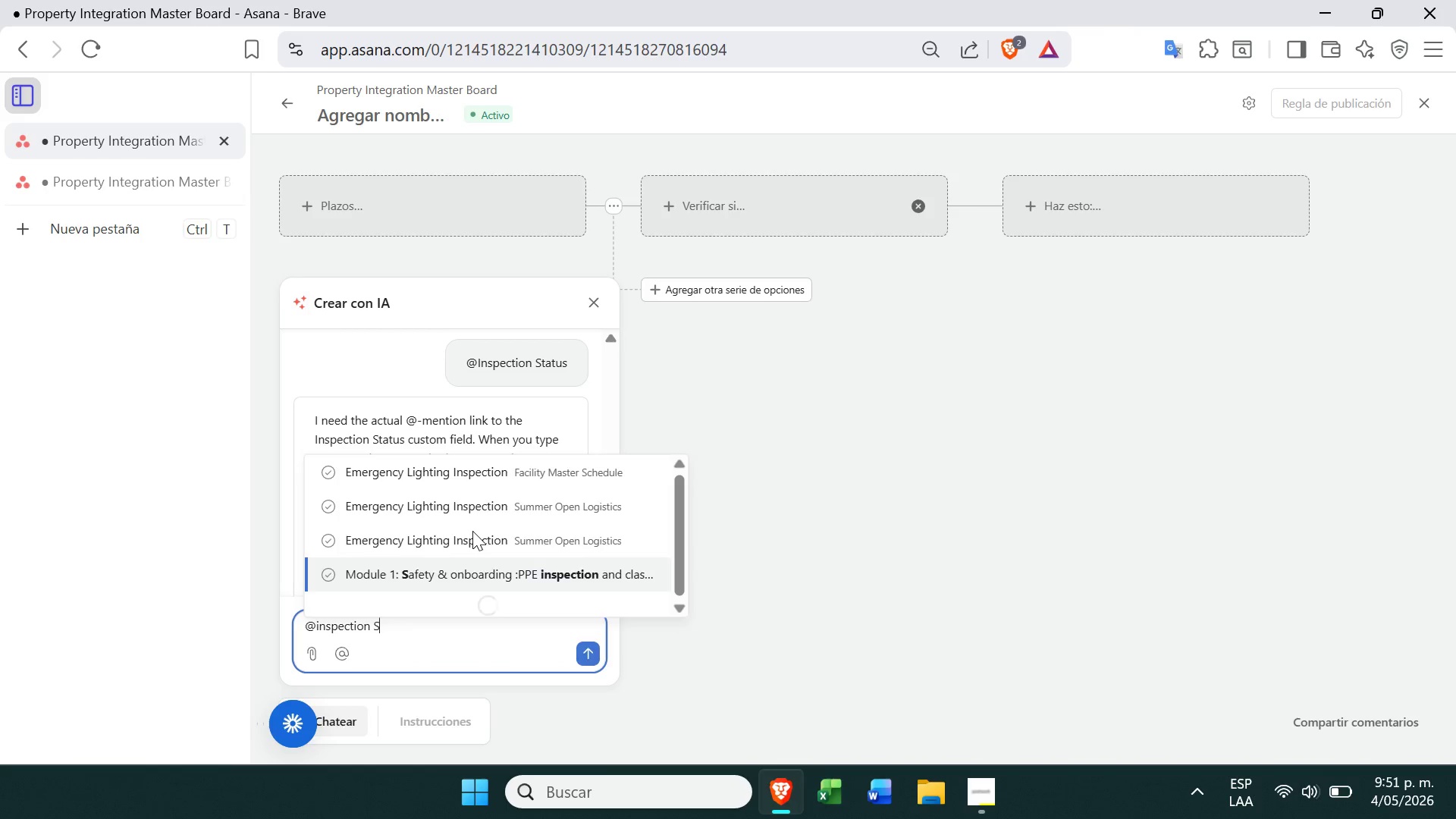 
key(CapsLock)
 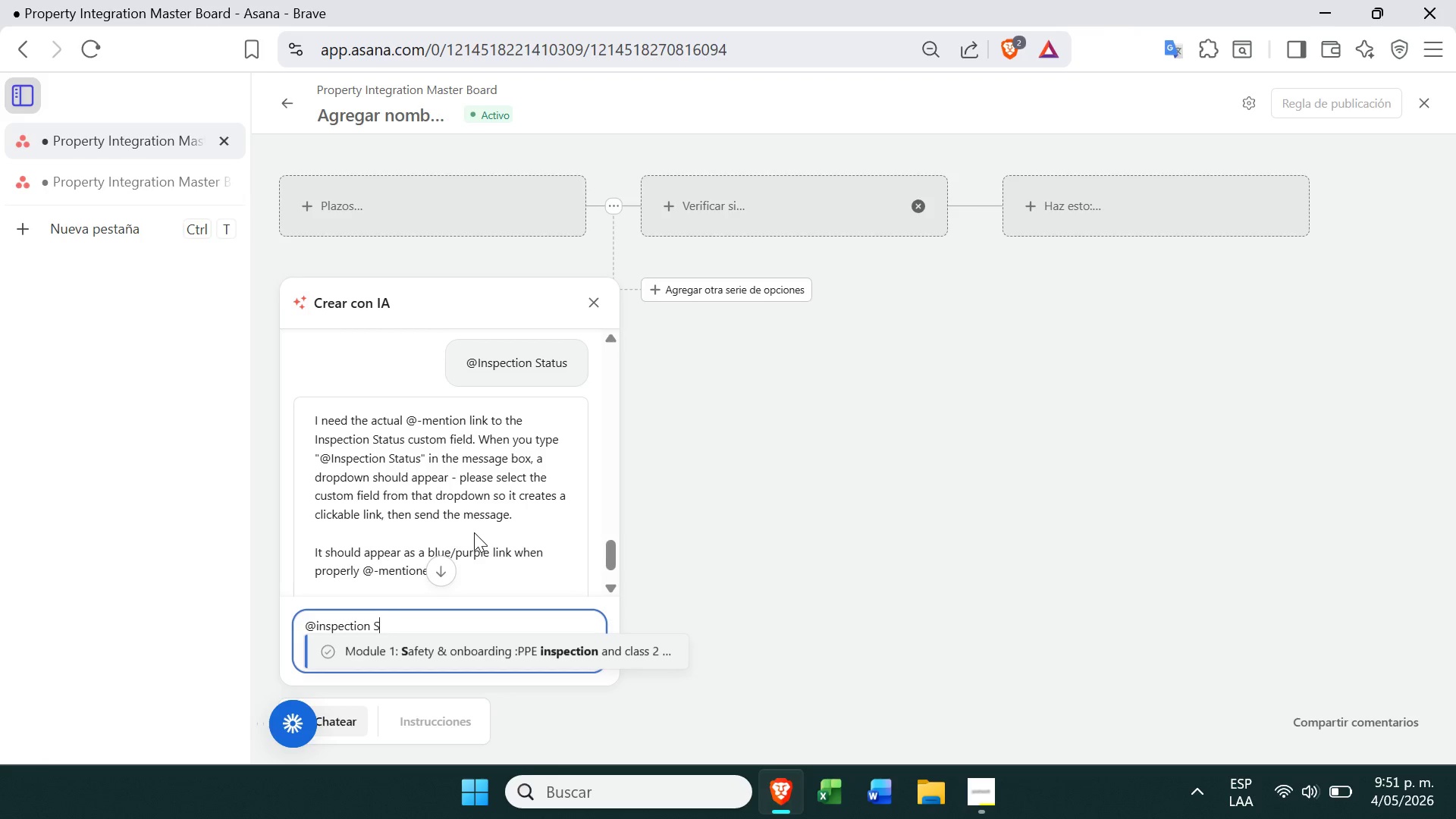 
key(Backspace)
 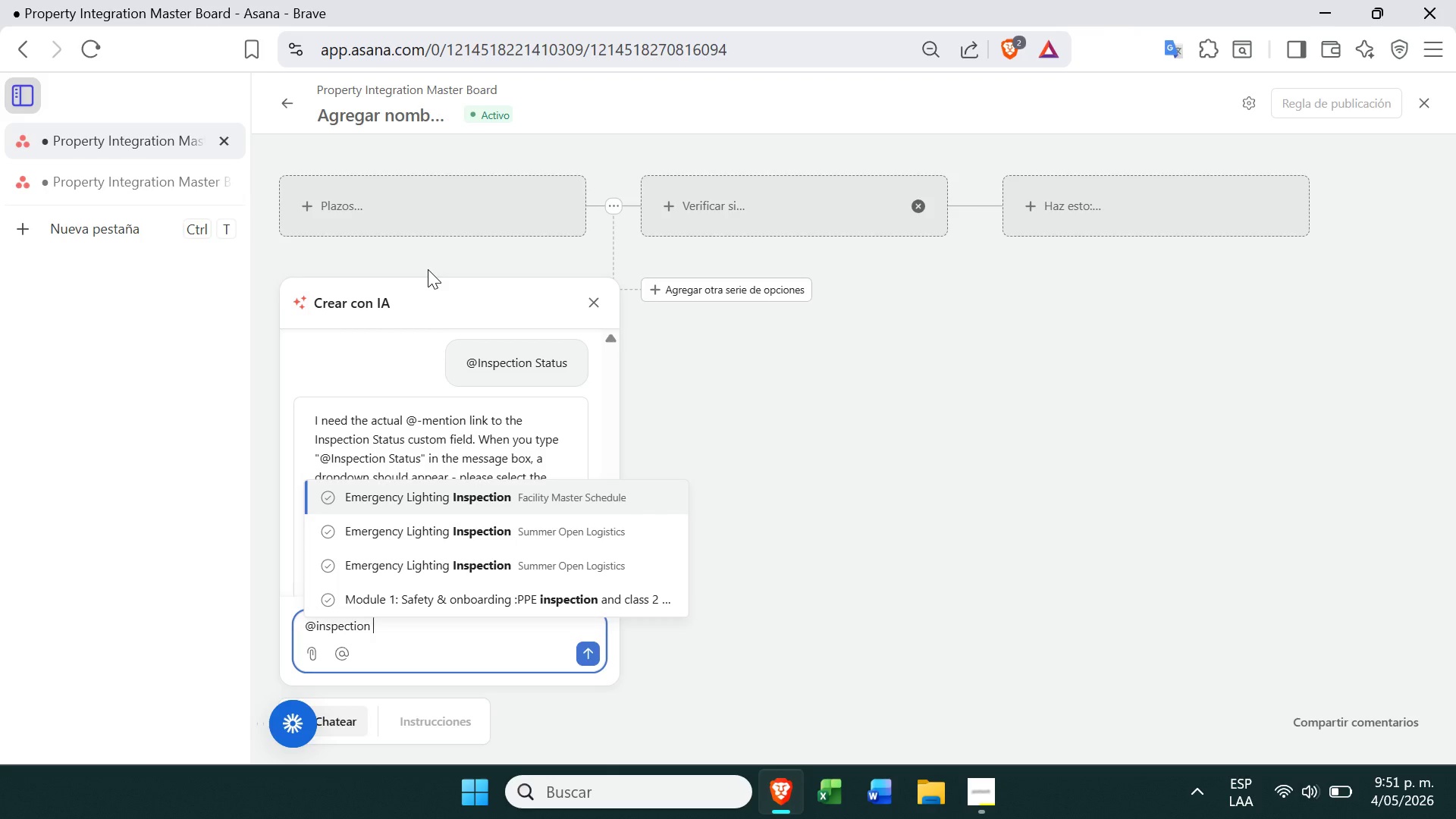 
wait(32.44)
 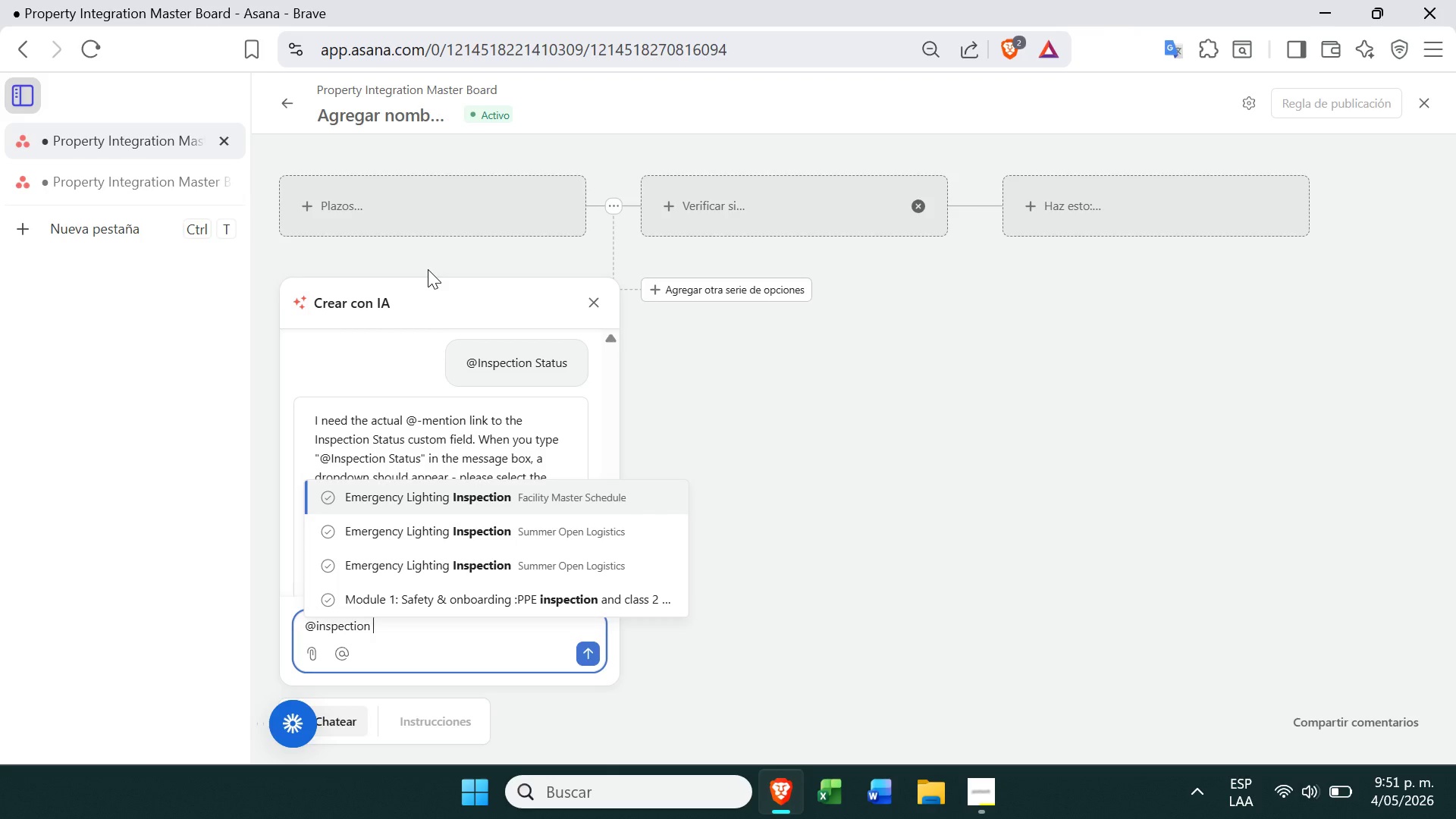 
left_click([596, 298])
 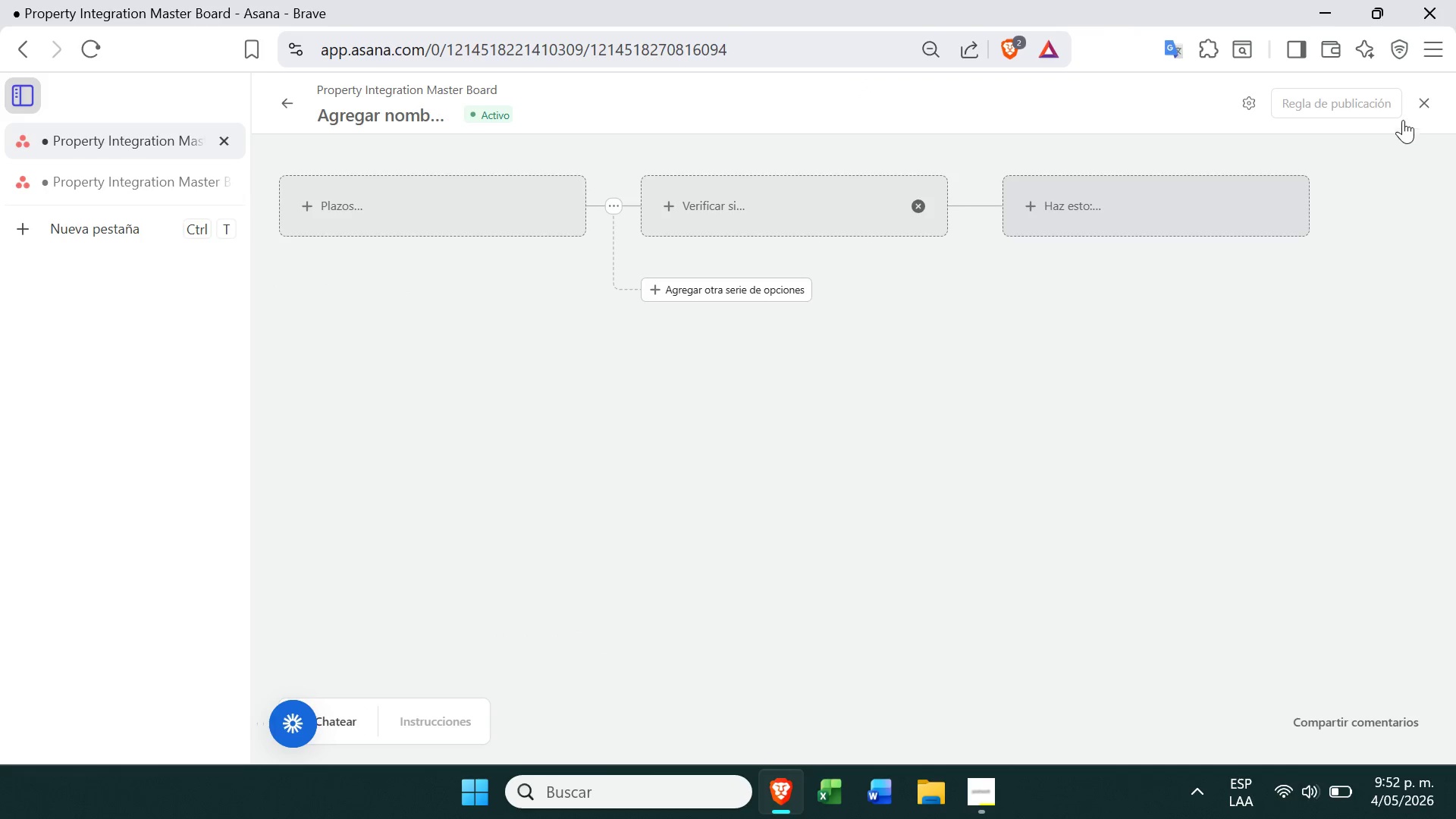 
left_click([1421, 102])
 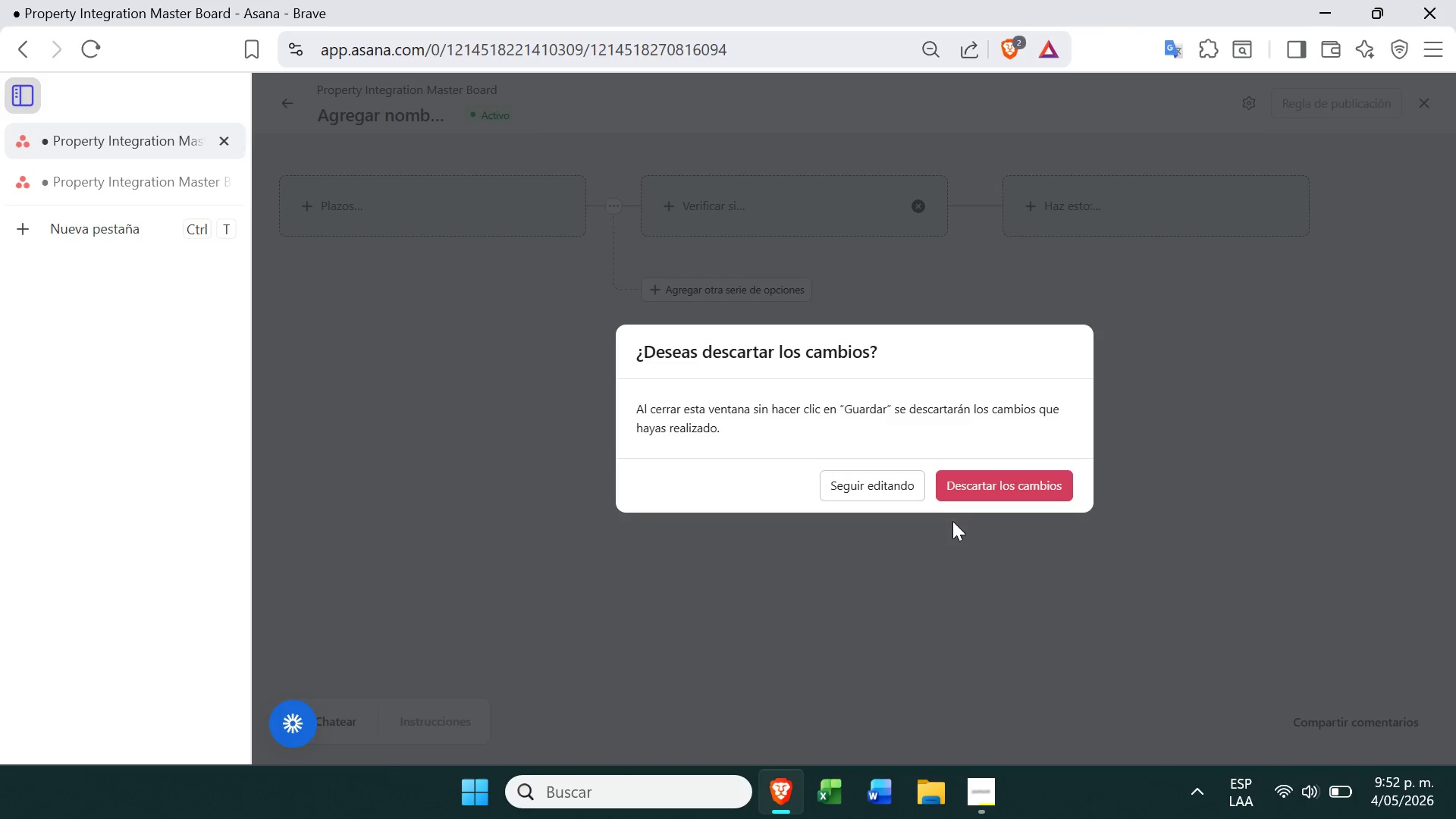 
left_click([1000, 479])
 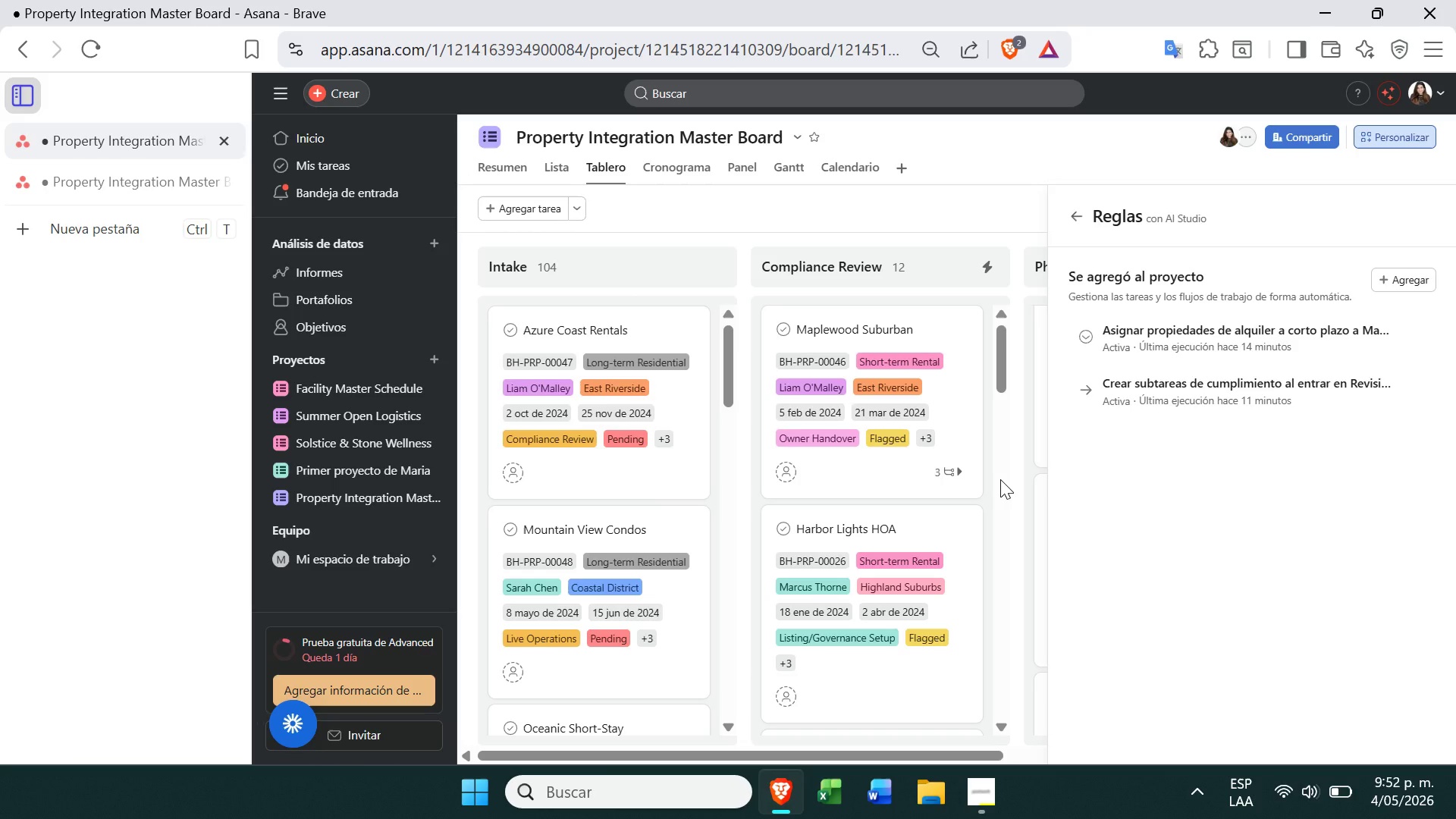 
wait(19.31)
 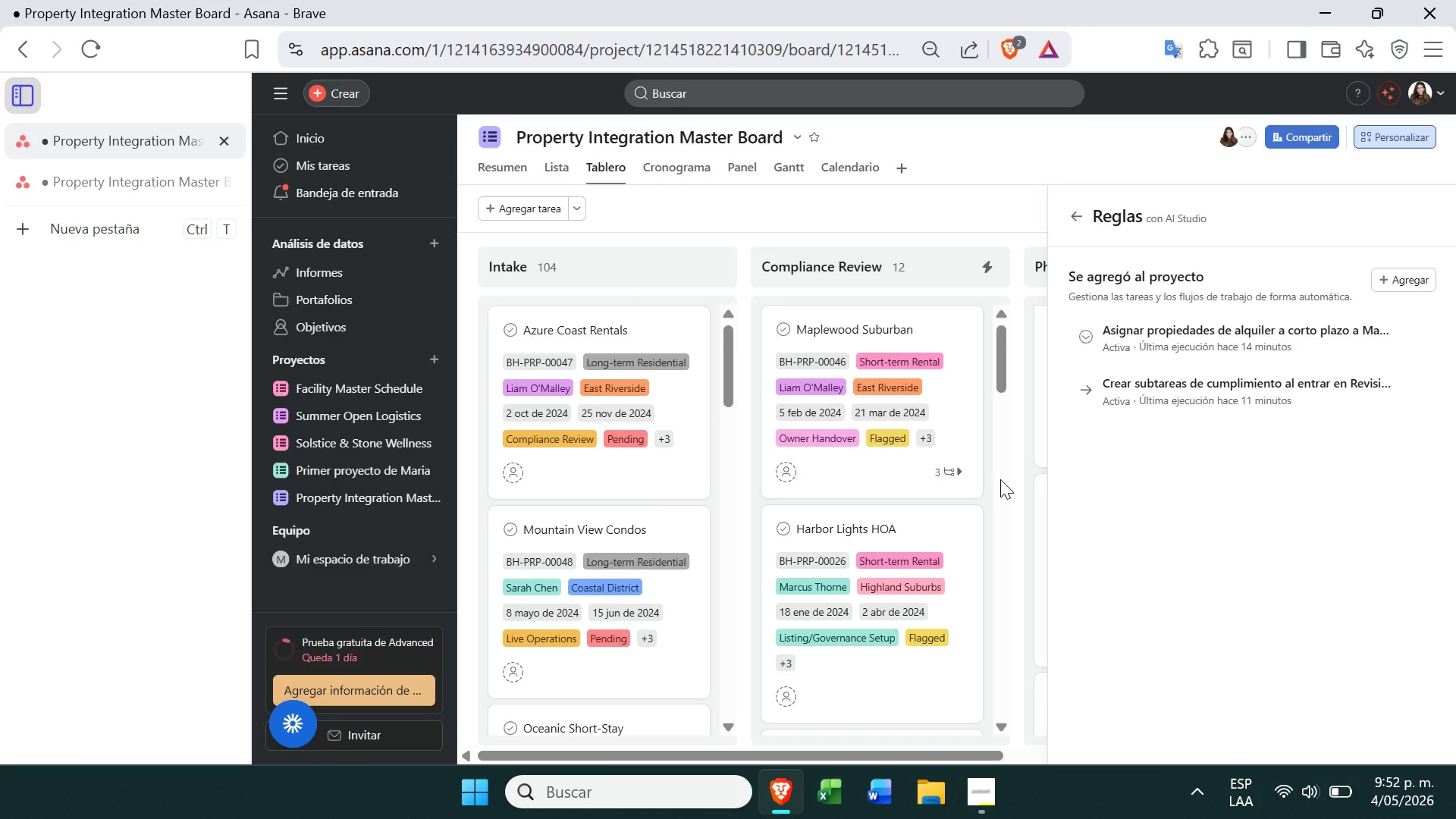 
double_click([1389, 271])
 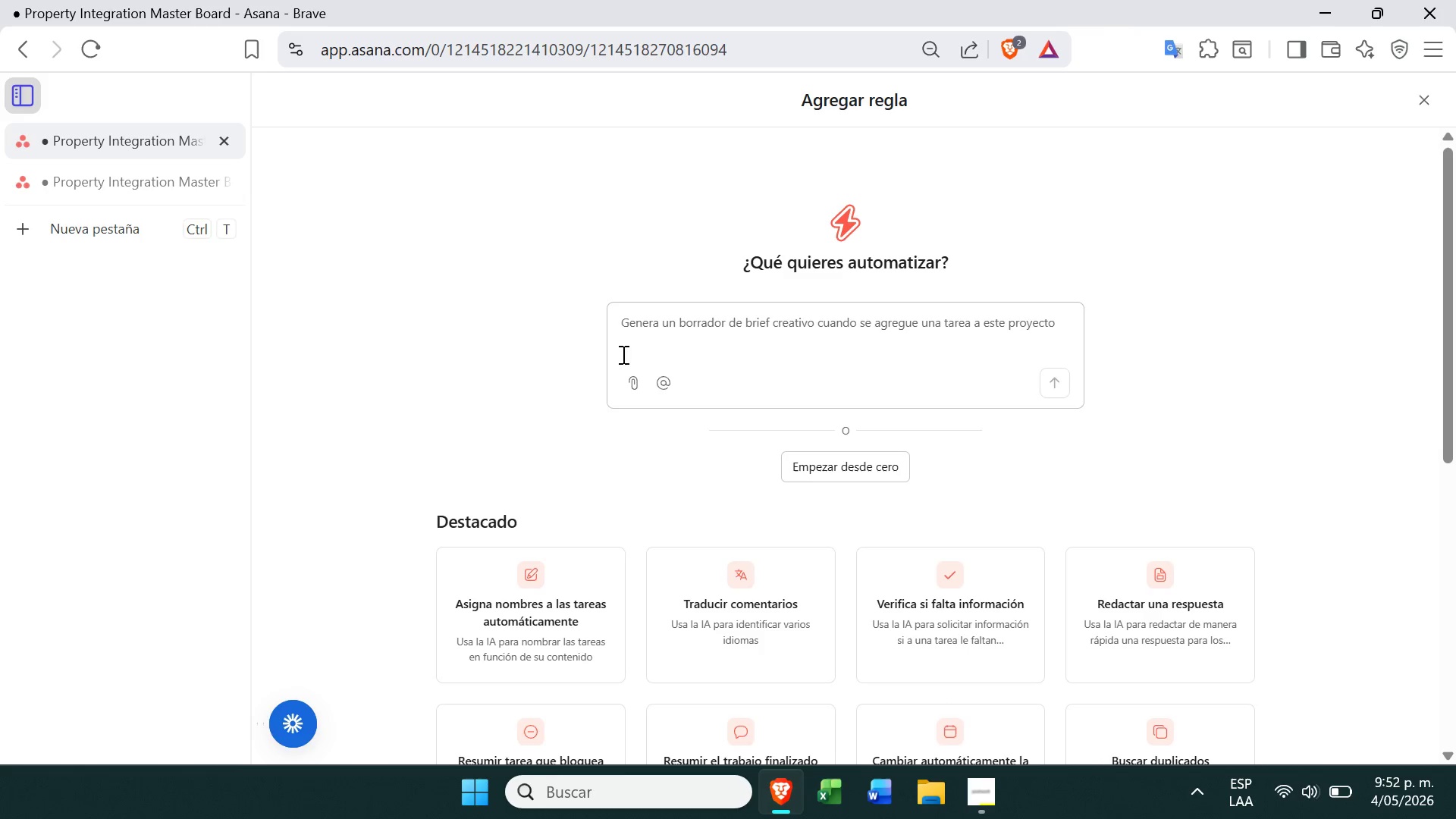 
double_click([701, 336])
 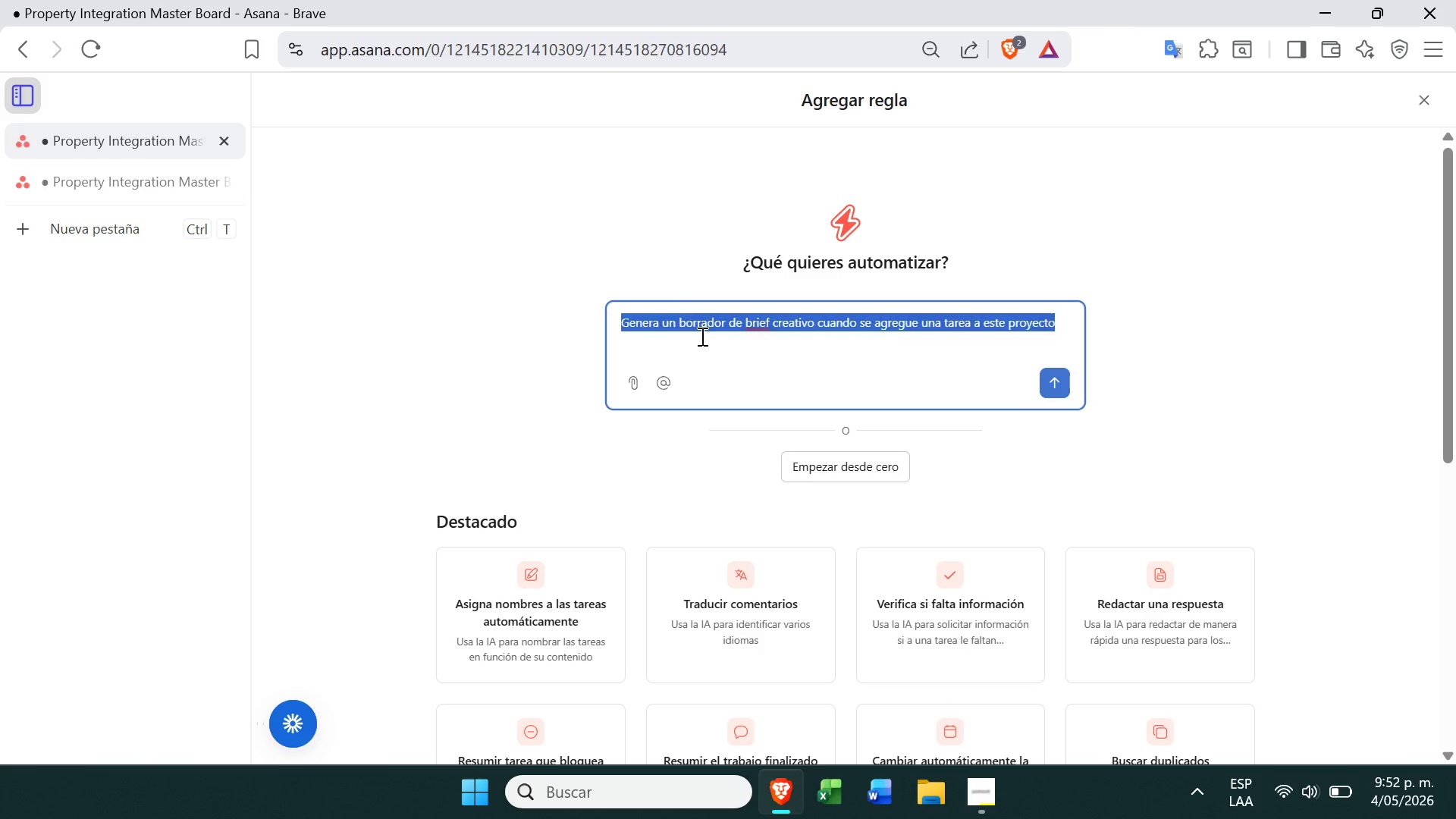 
triple_click([701, 336])
 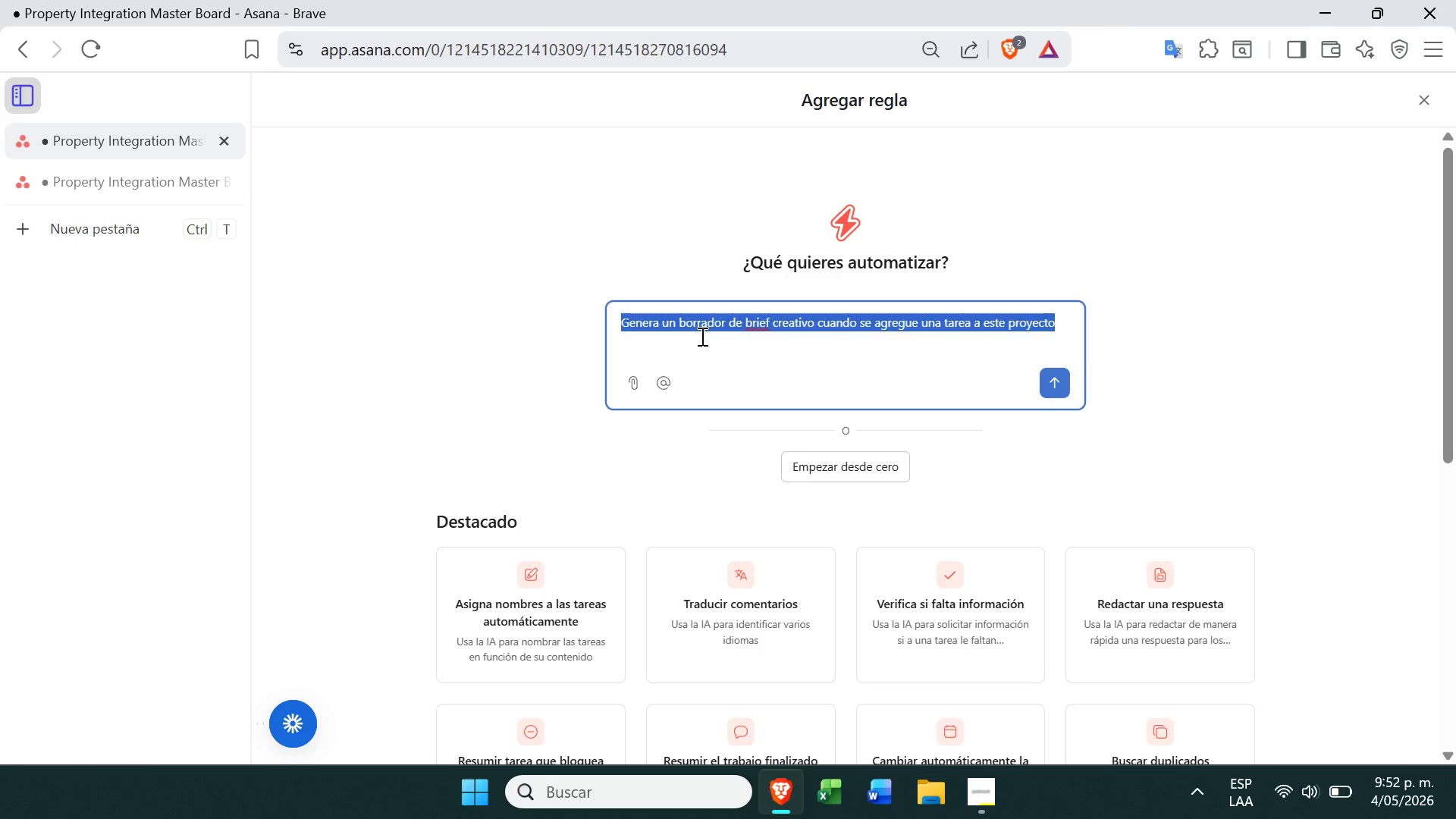 
key(Backspace)
type(Create a rule where if the Mana)
 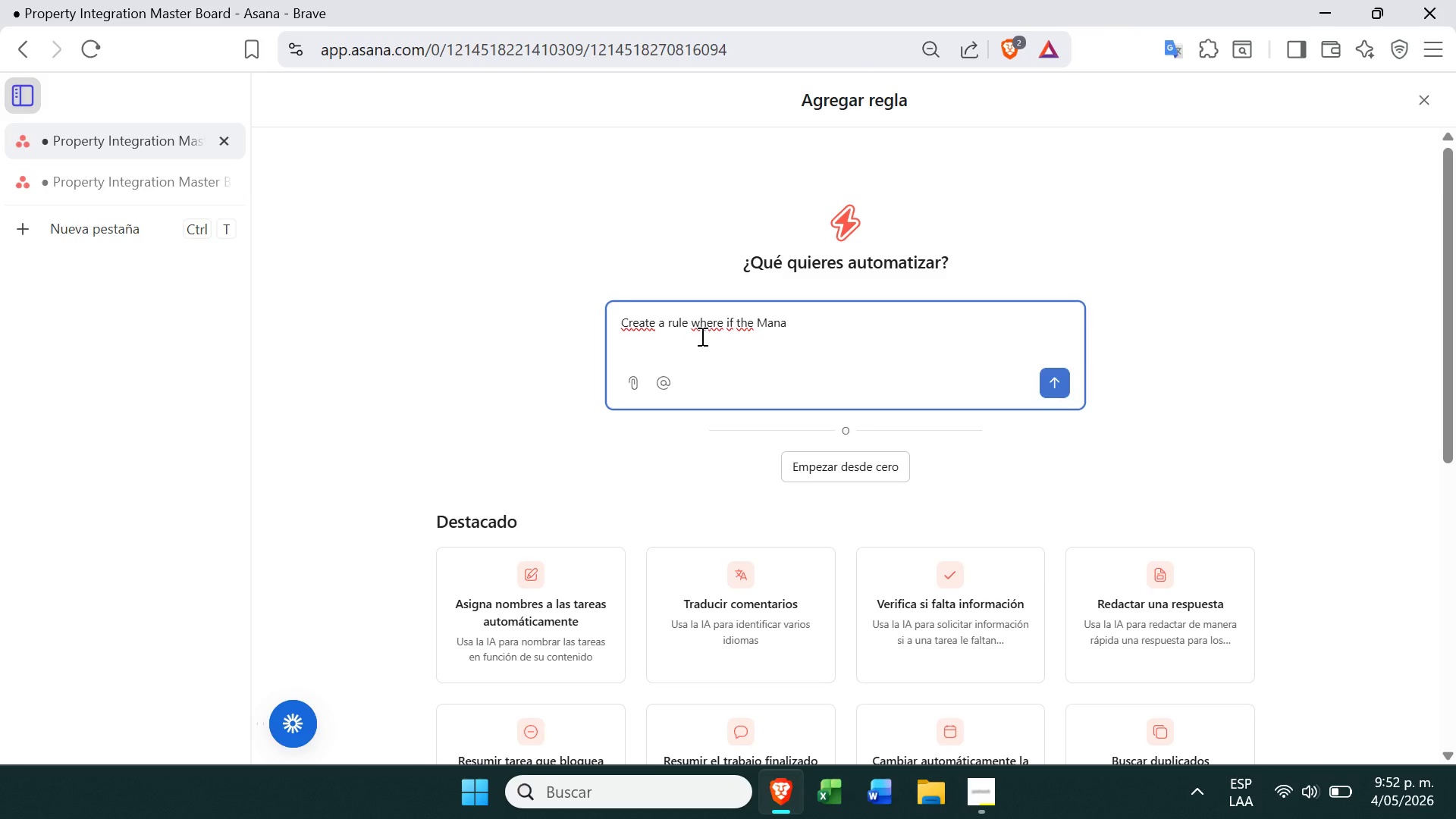 
type(gement Tier )
key(Backspace)
 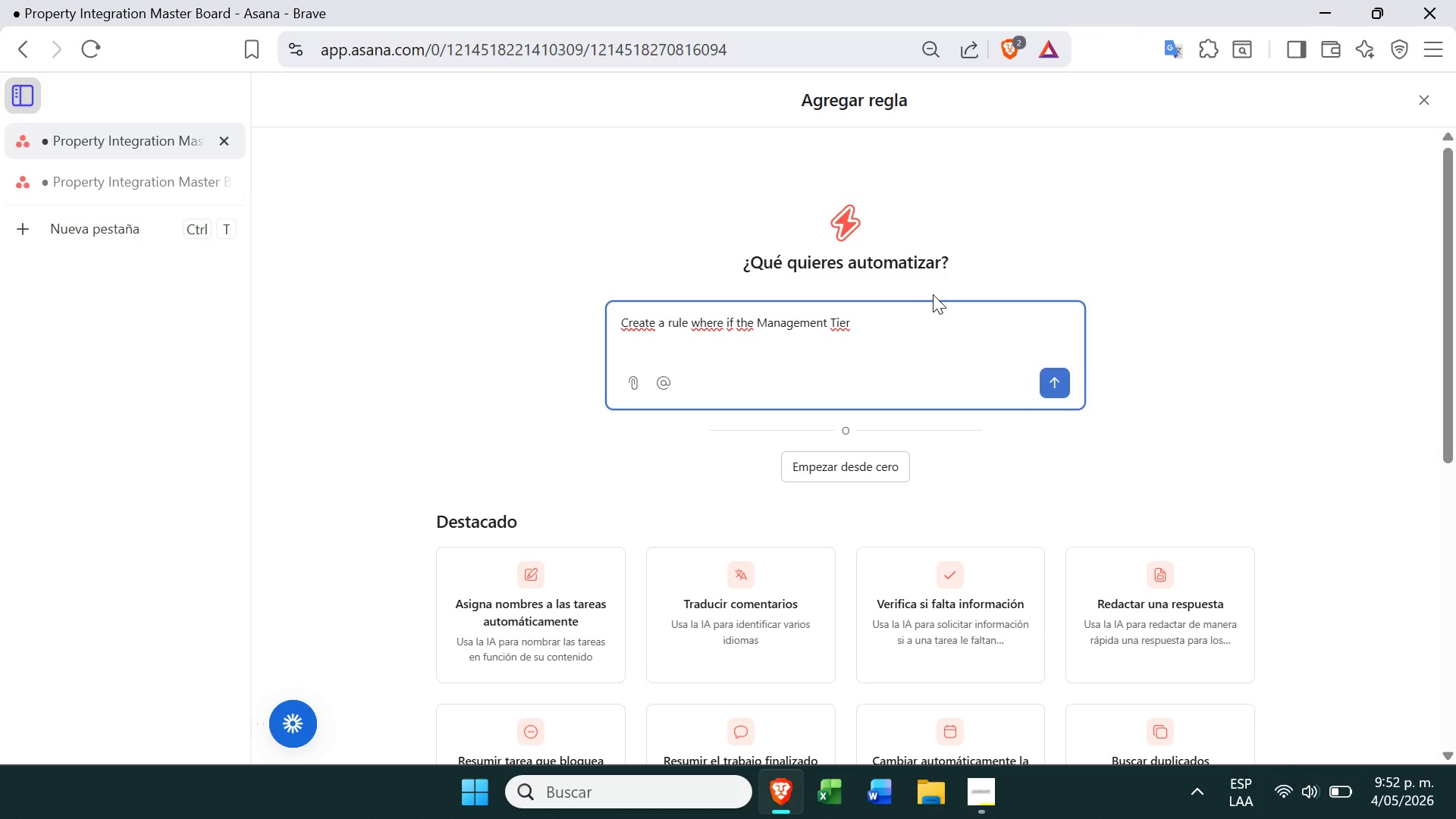 
type( is set to premium change the task;;)
key(Backspace)
type(s)
 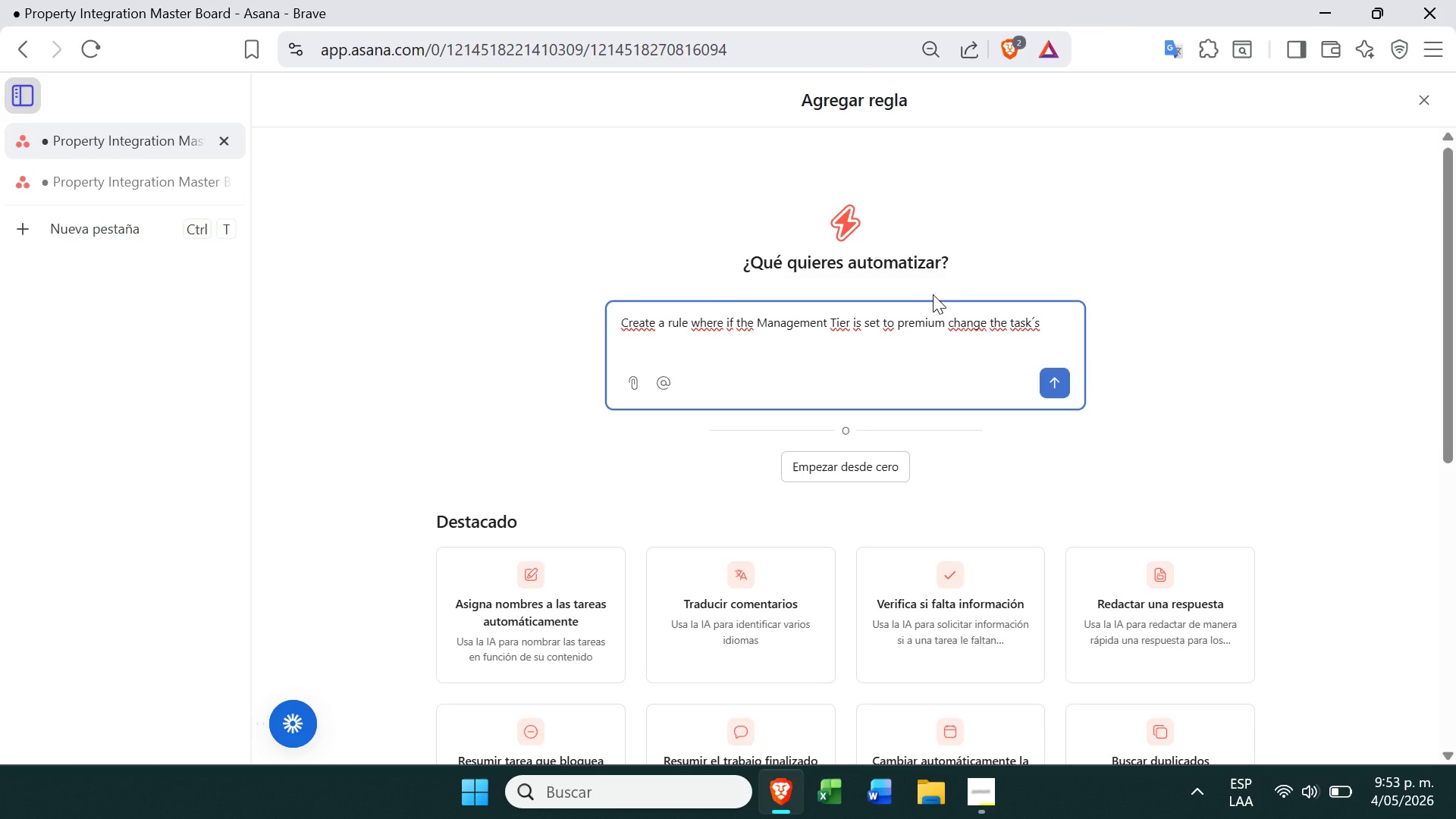 
type( priorit )
key(Backspace)
type(y )
 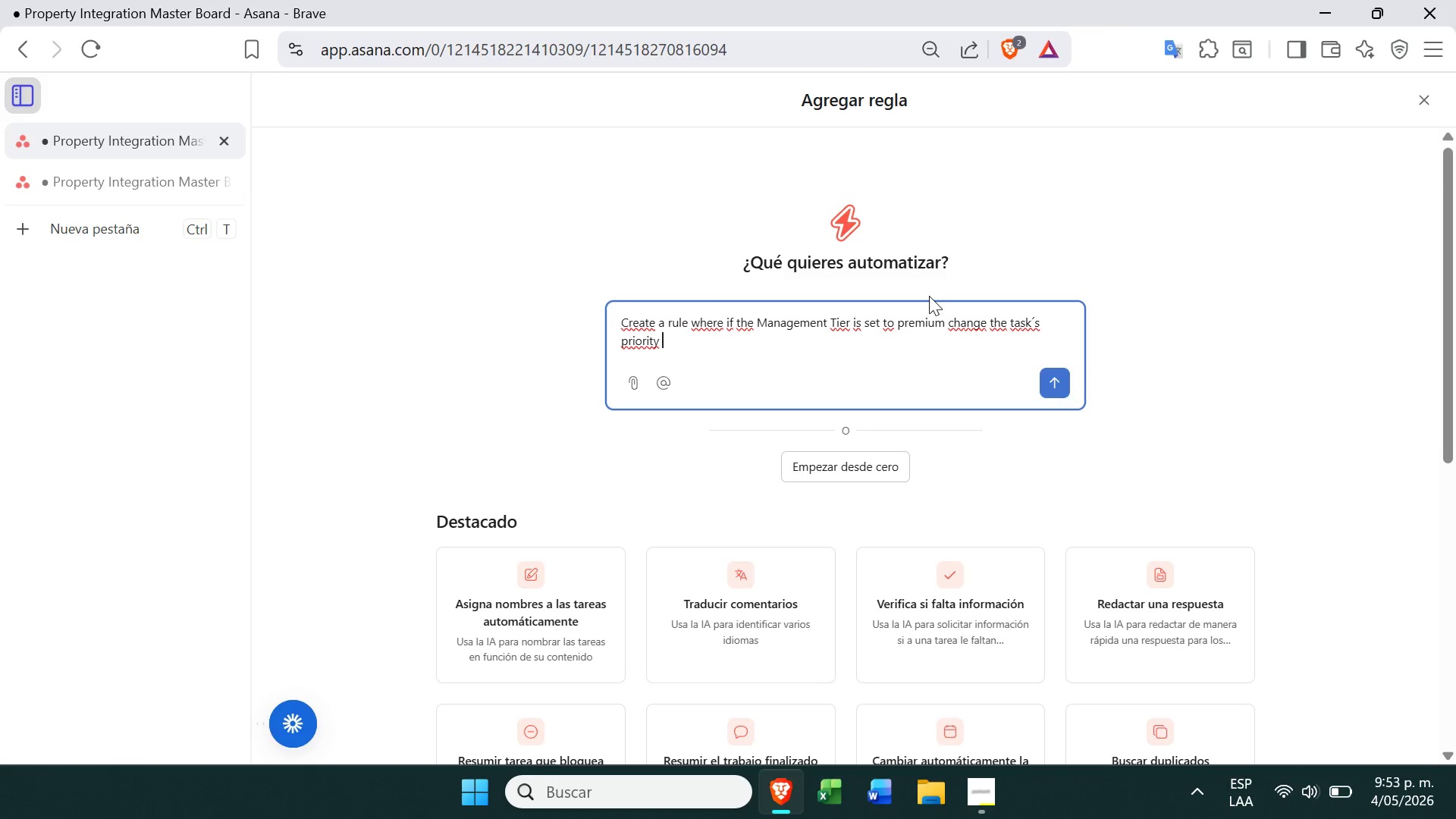 
wait(9.22)
 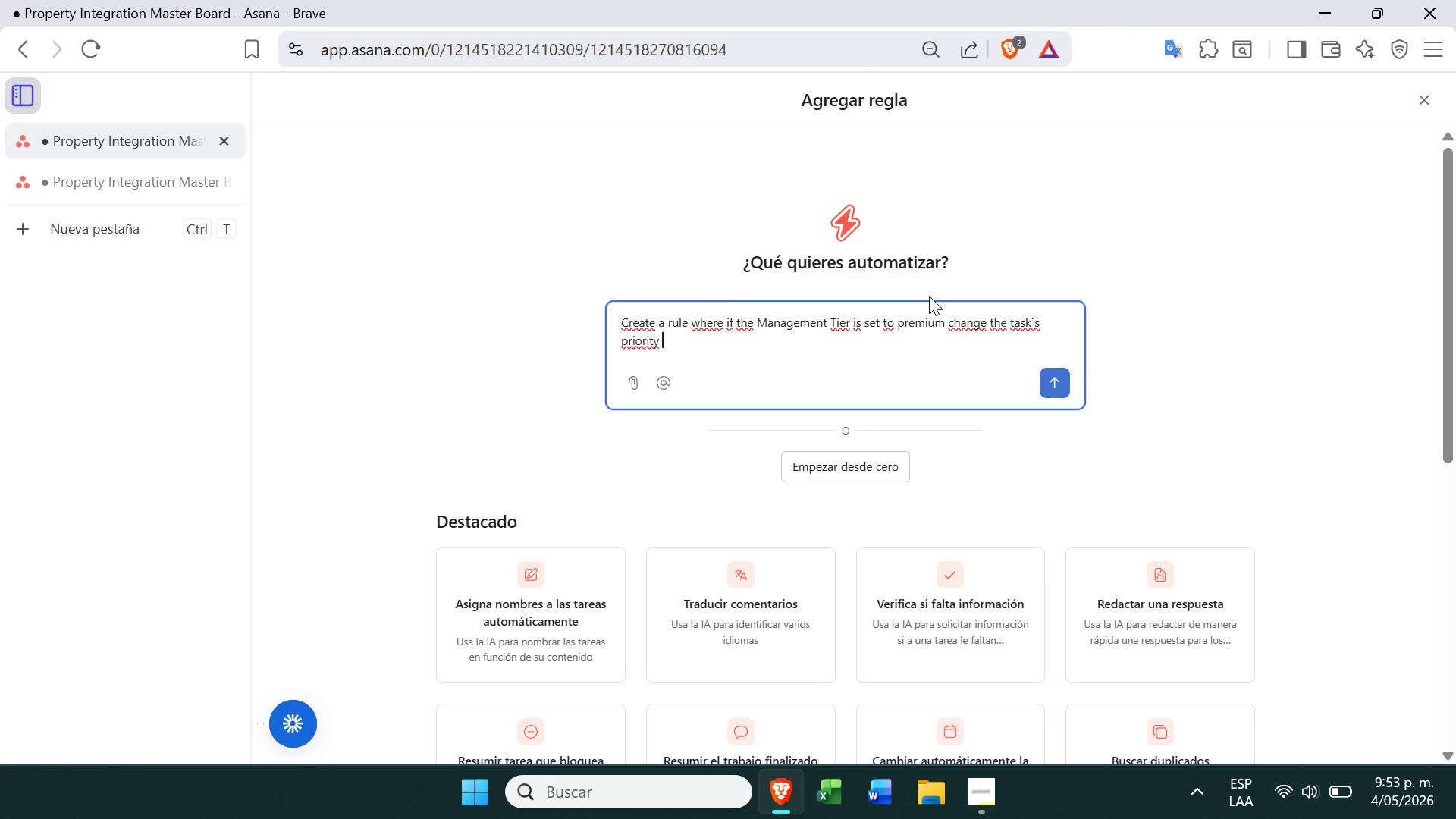 
type(to High and add)
 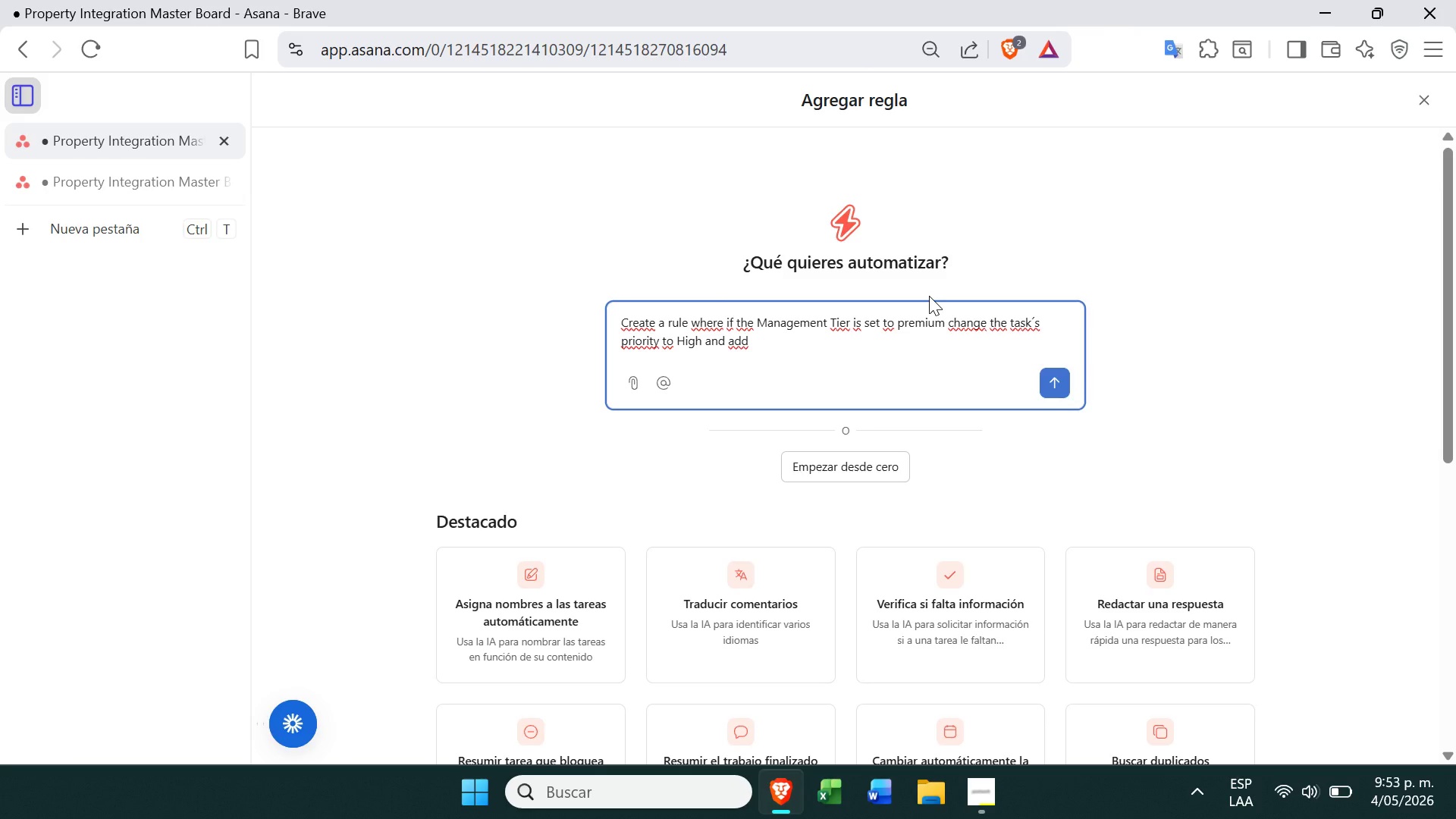 
wait(13.06)
 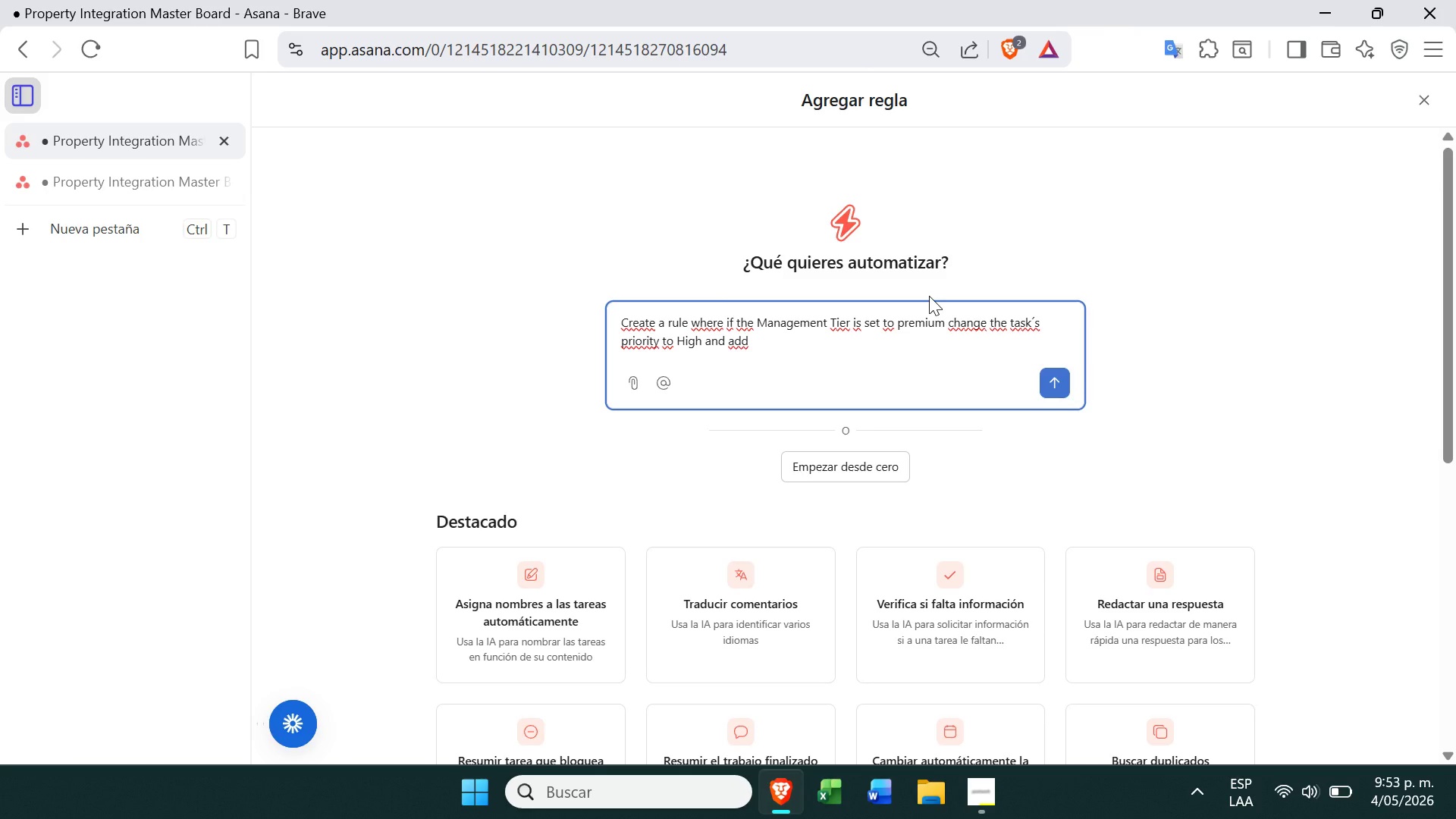 
type( a comment )
key(Backspace)
type(> High-Priority )
 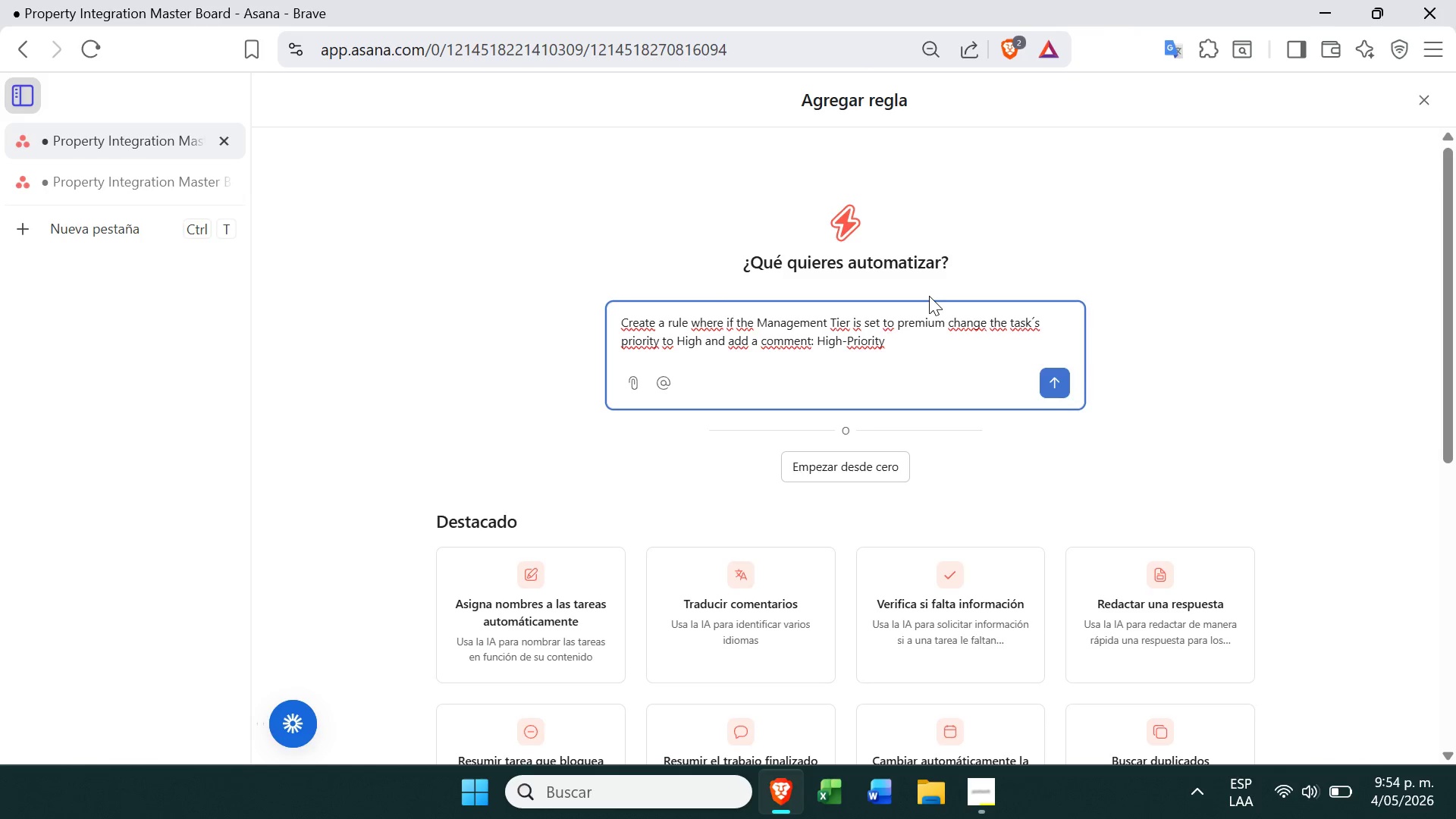 
wait(7.17)
 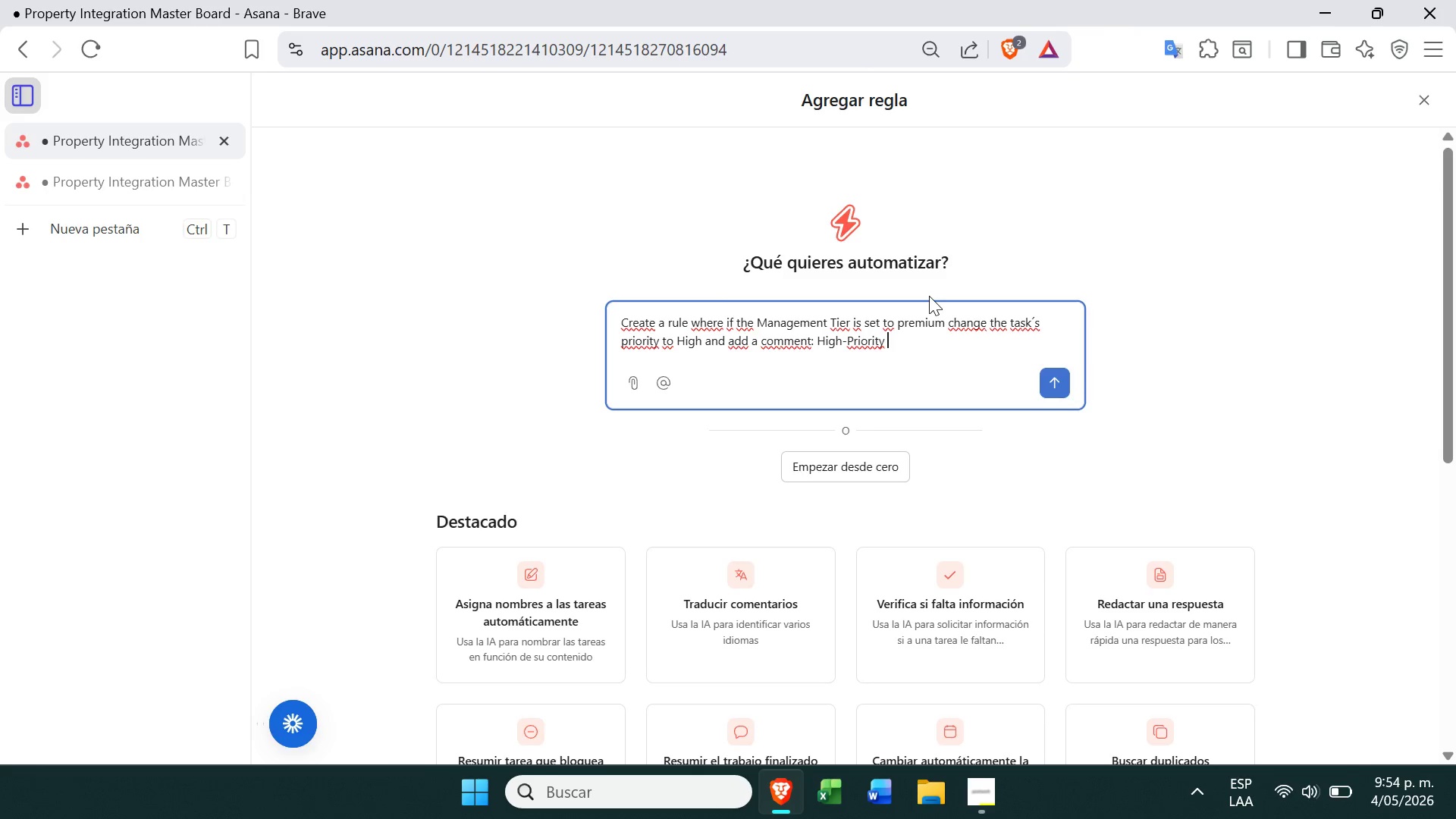 
type(luxury assrt)
key(Backspace)
key(Backspace)
type(et detectedc)
key(Backspace)
type( )
 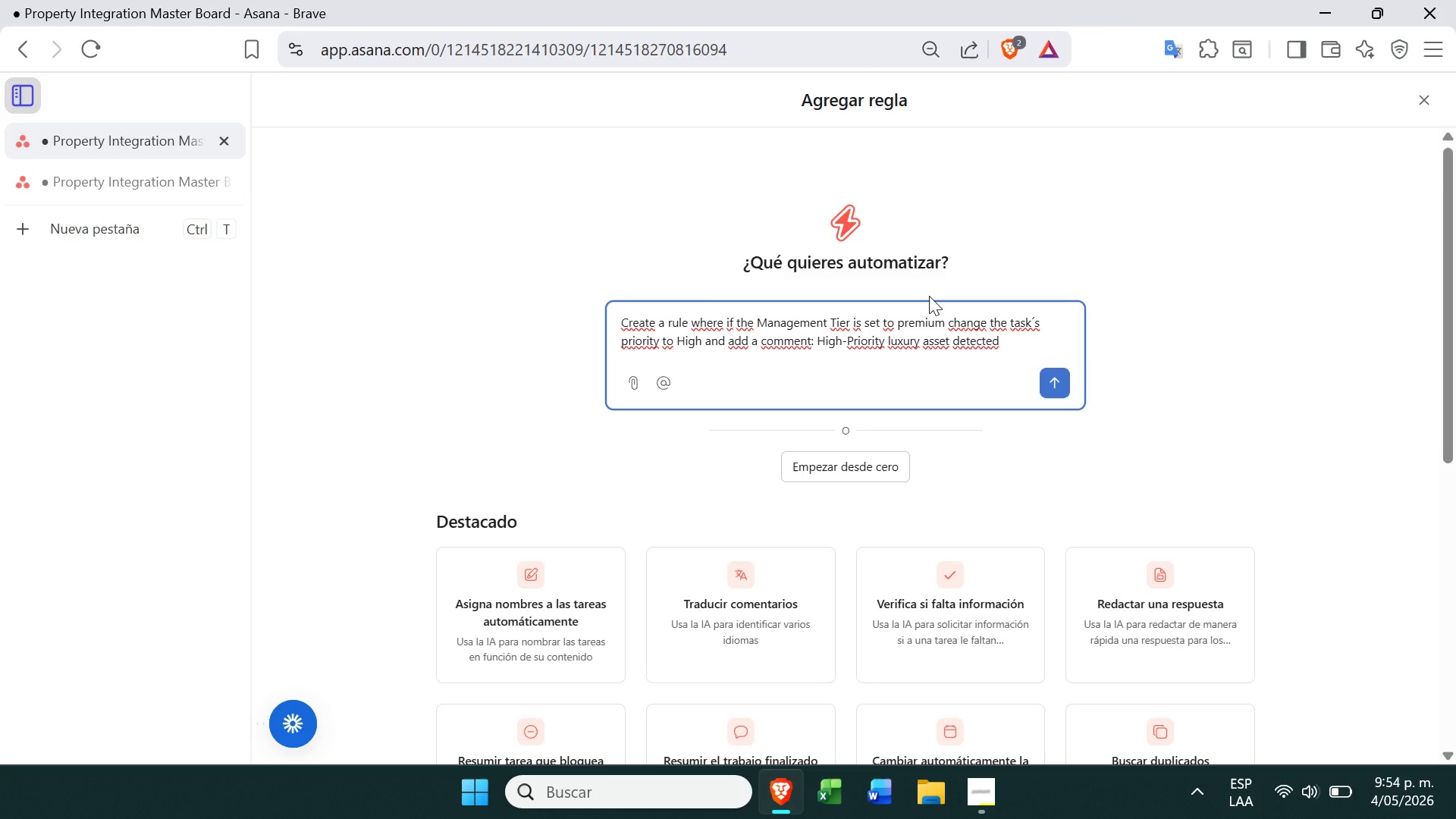 
wait(15.19)
 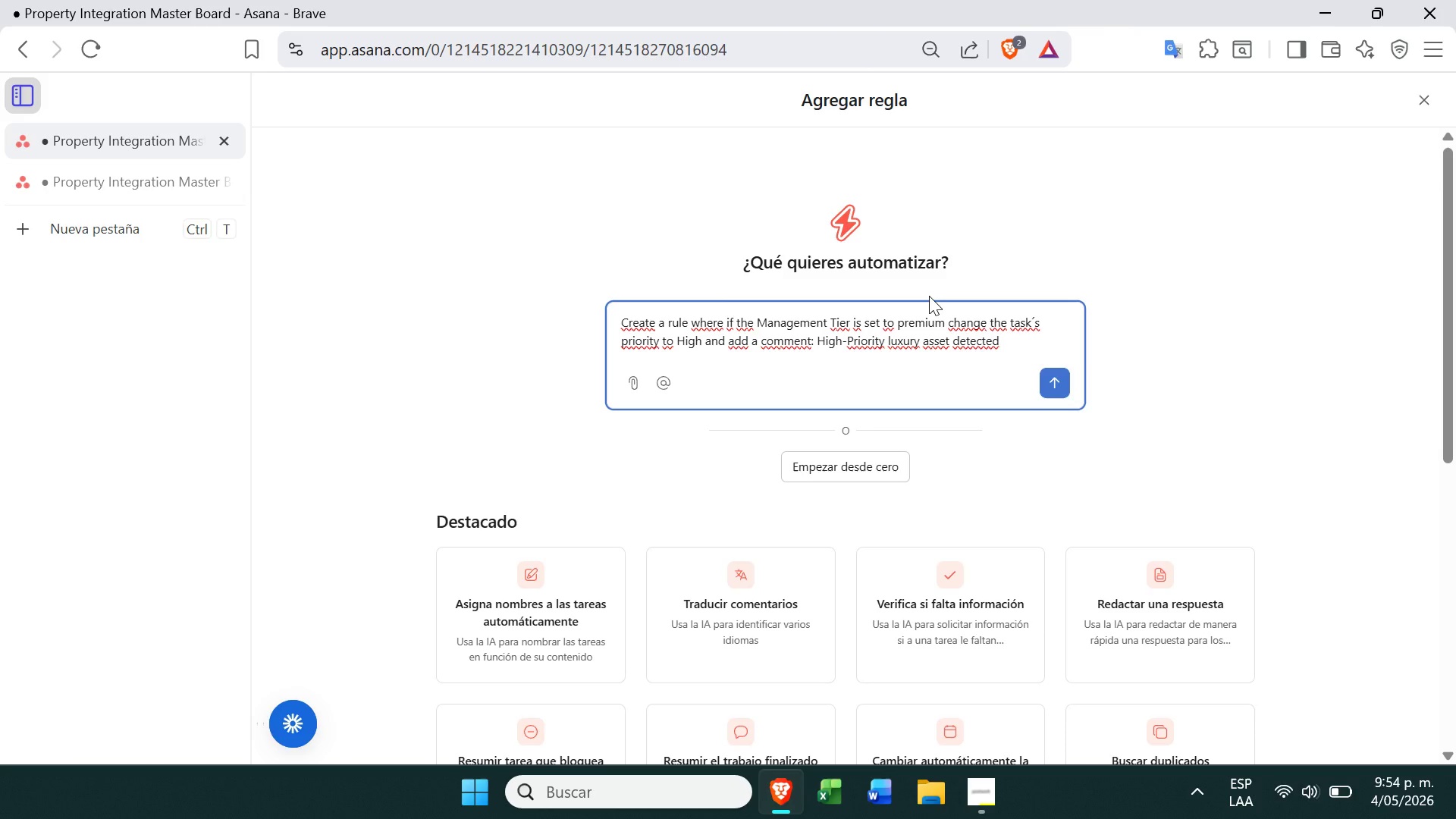 
key(Backspace)
type(. Ensure immediate mamanger )
key(Backspace)
key(Backspace)
key(Backspace)
key(Backspace)
key(Backspace)
key(Backspace)
key(Backspace)
type(nager assigment. Also )
key(Backspace)
type(, move the task to the Intake@)
 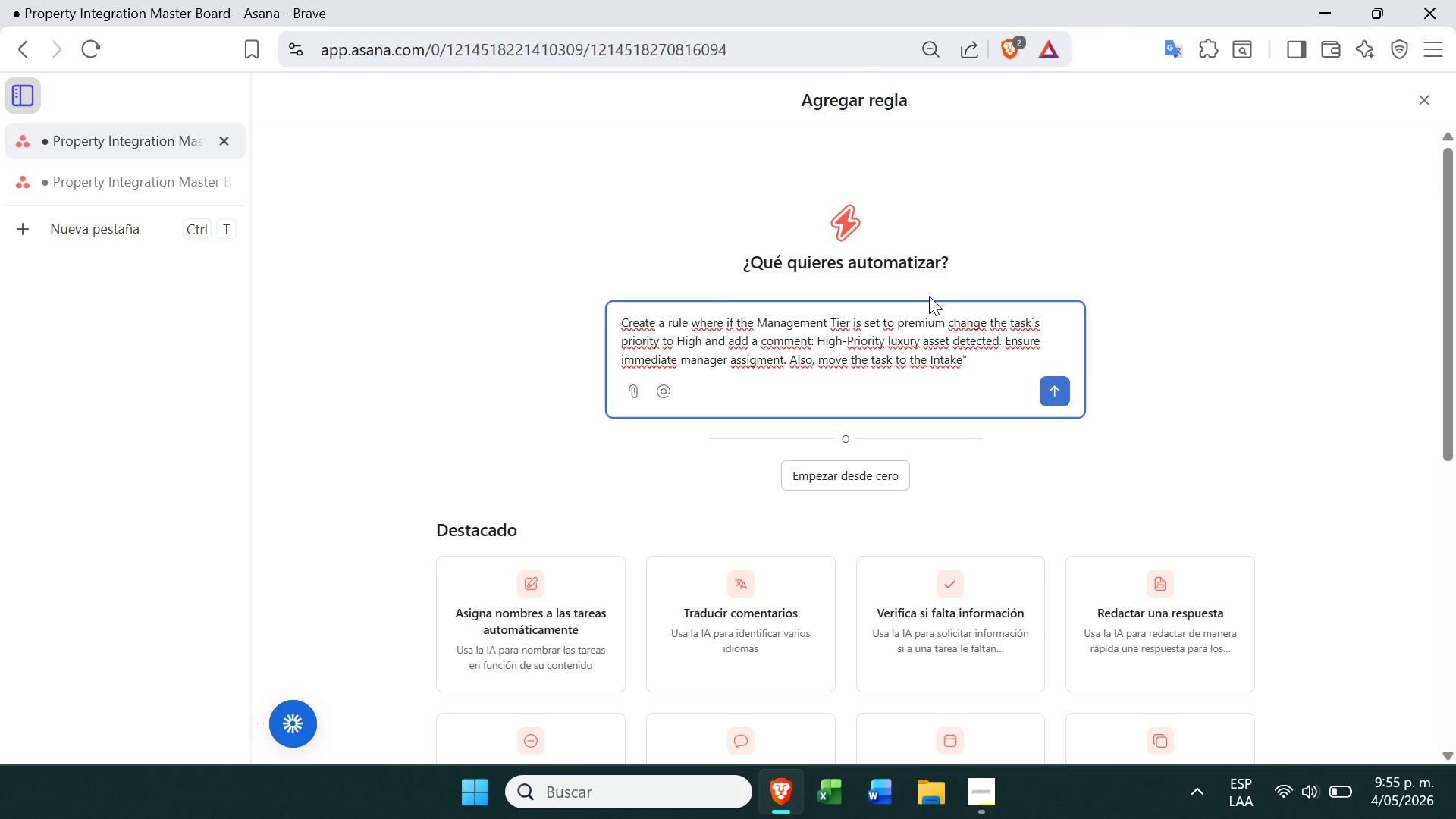 
wait(5.77)
 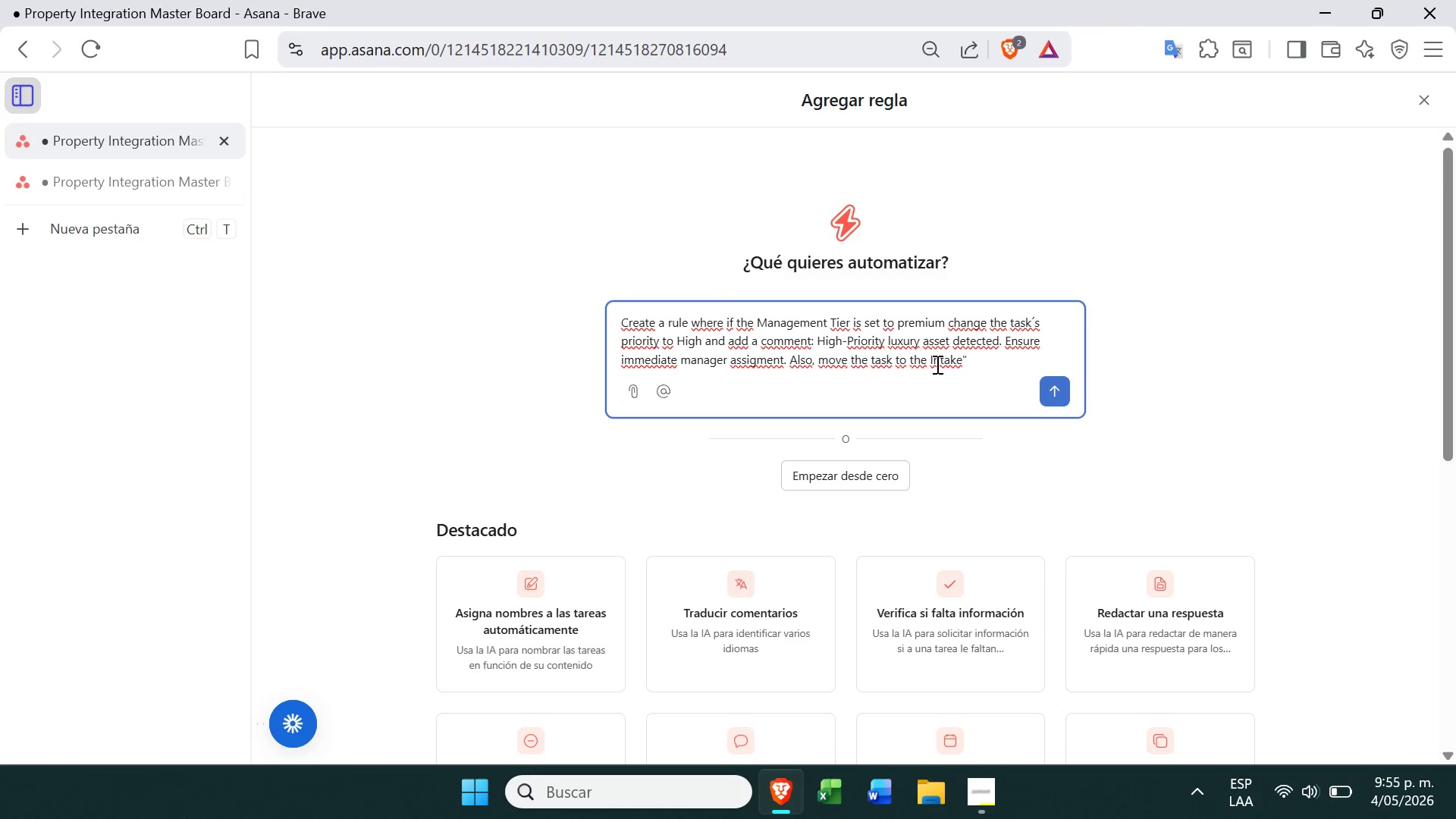 
left_click([932, 362])
 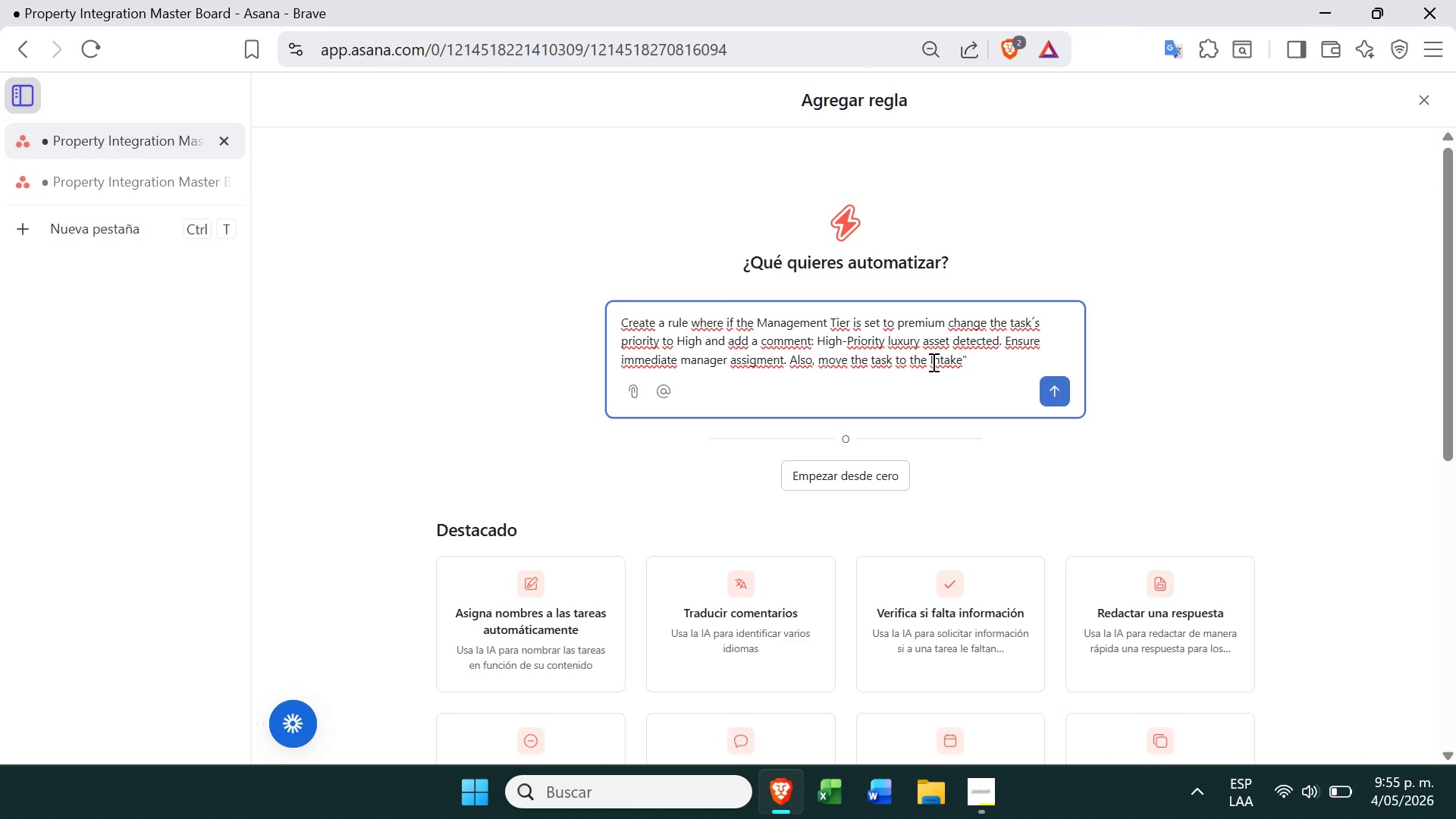 
key(ArrowLeft)
 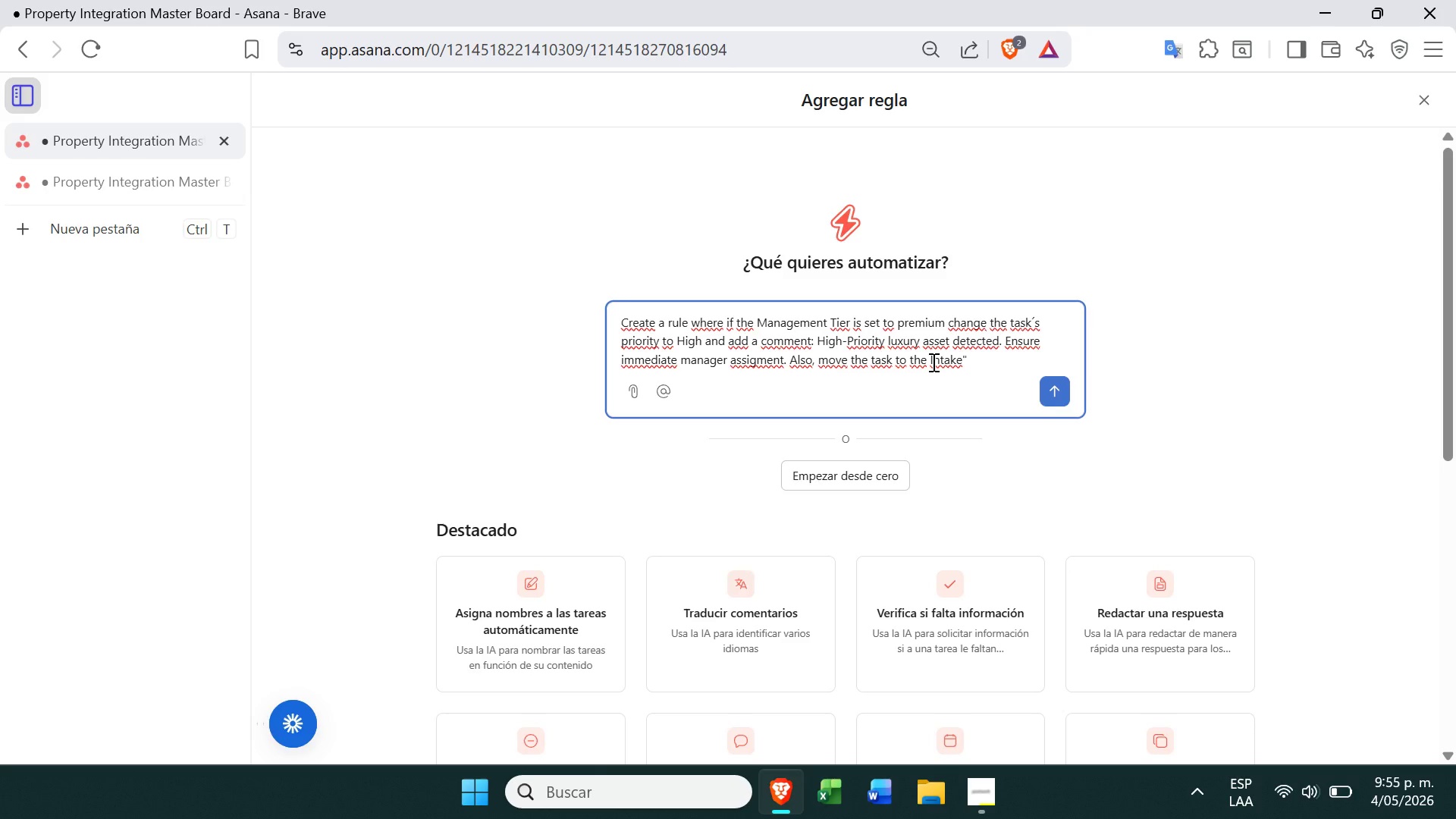 
key(Shift+2)
 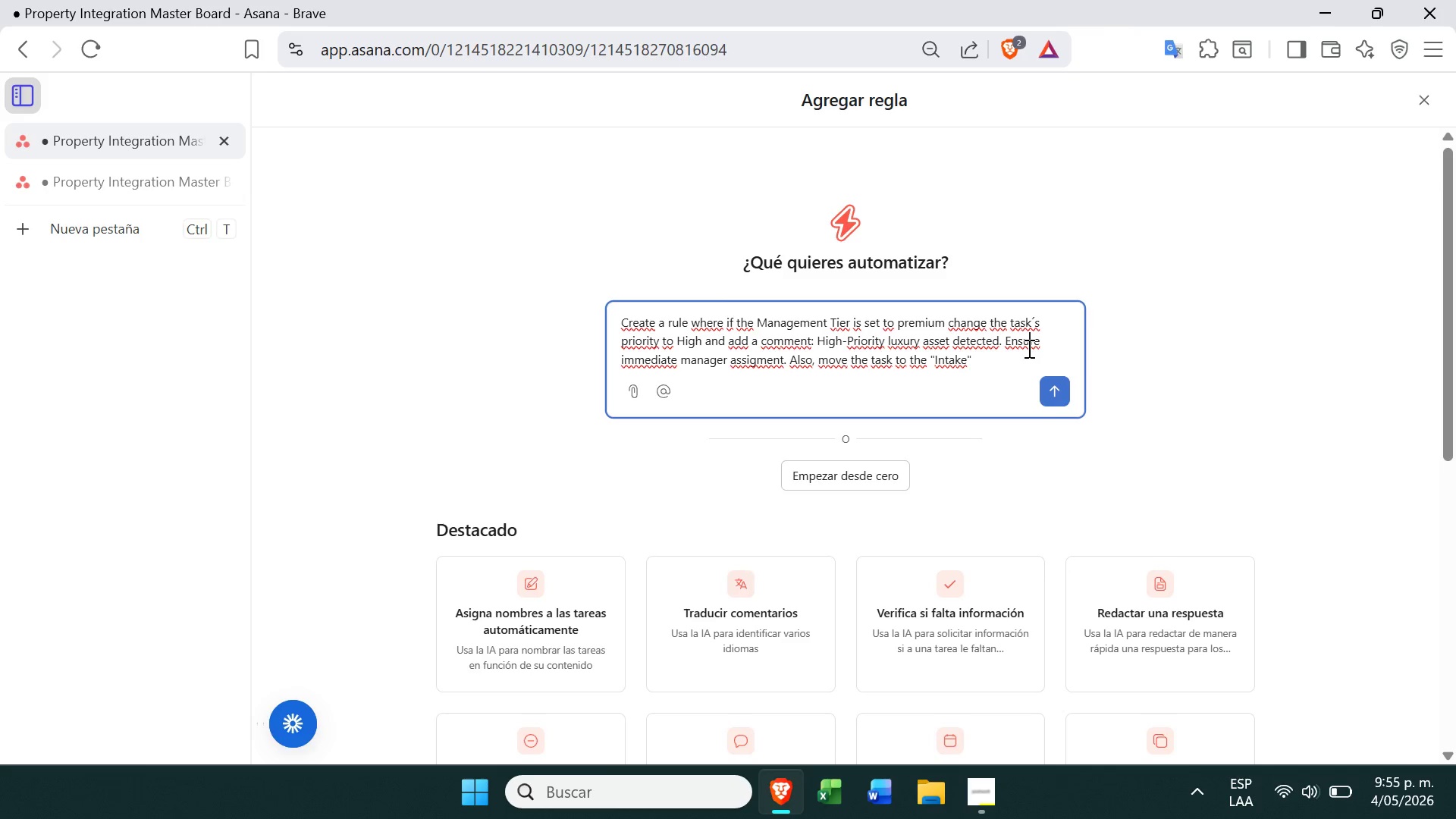 
double_click([993, 356])
 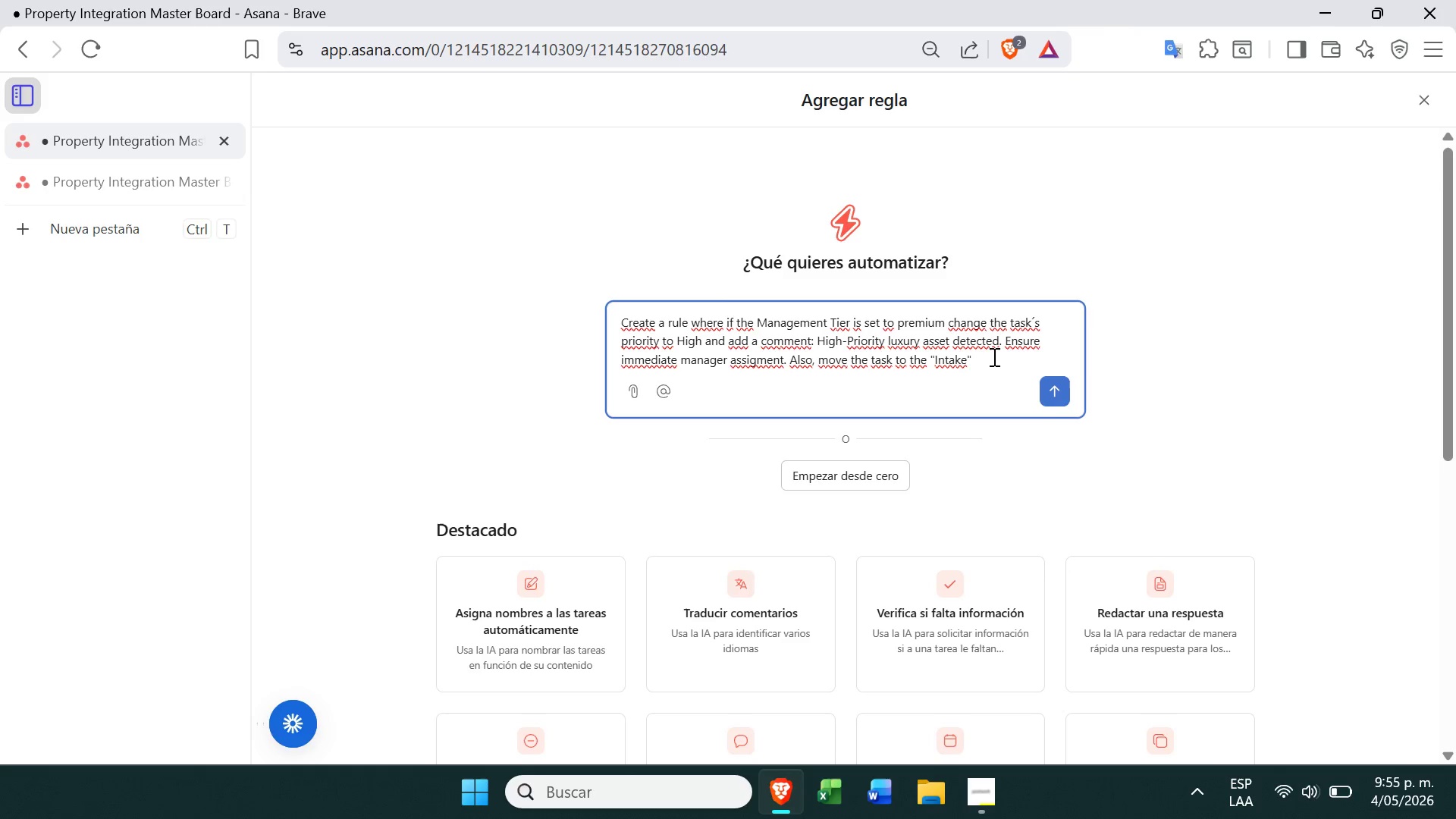 
type( section if it;;)
key(Backspace)
type(s not there already )
 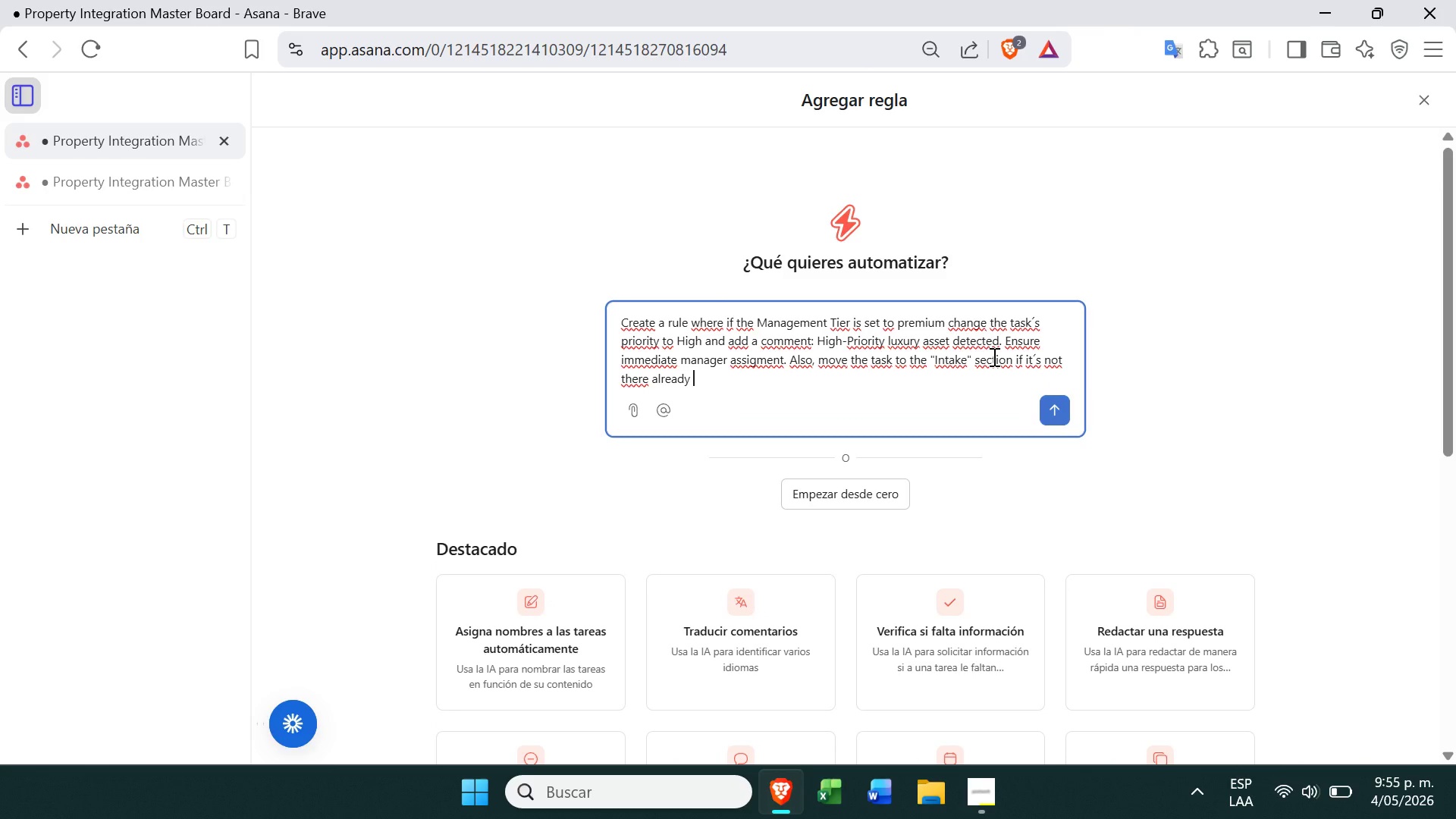 
key(Enter)
 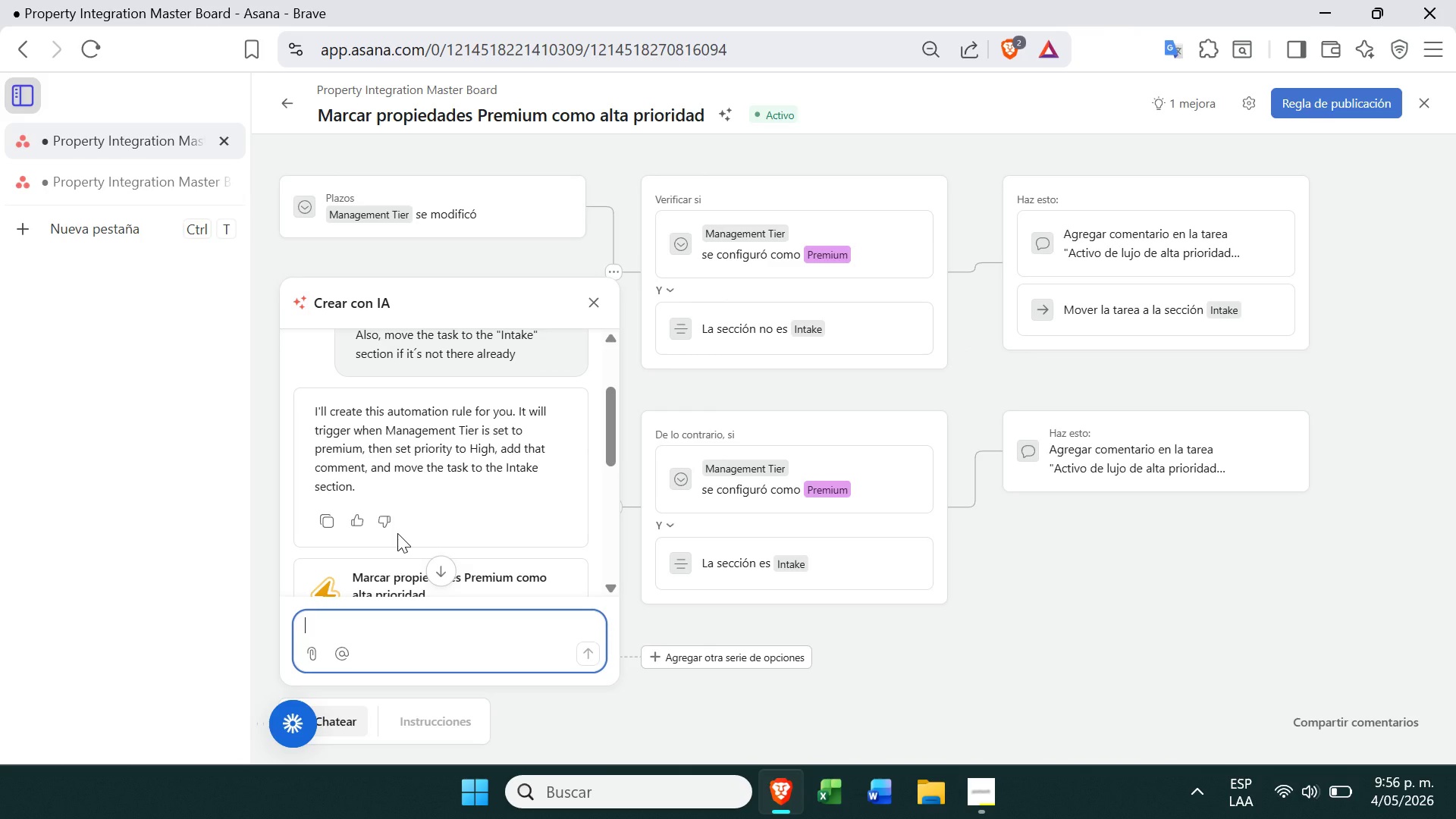 
wait(45.55)
 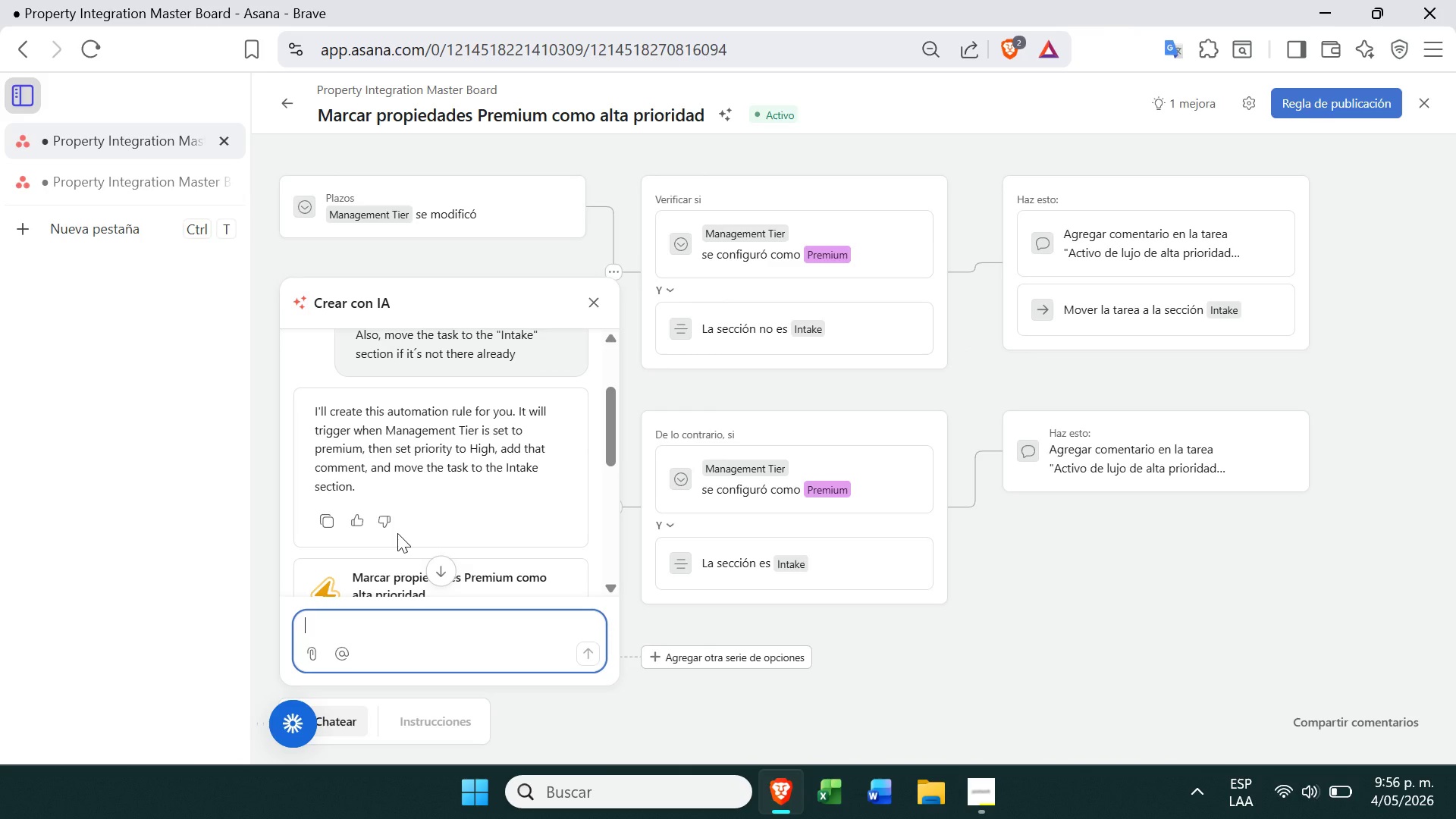 
left_click([587, 300])
 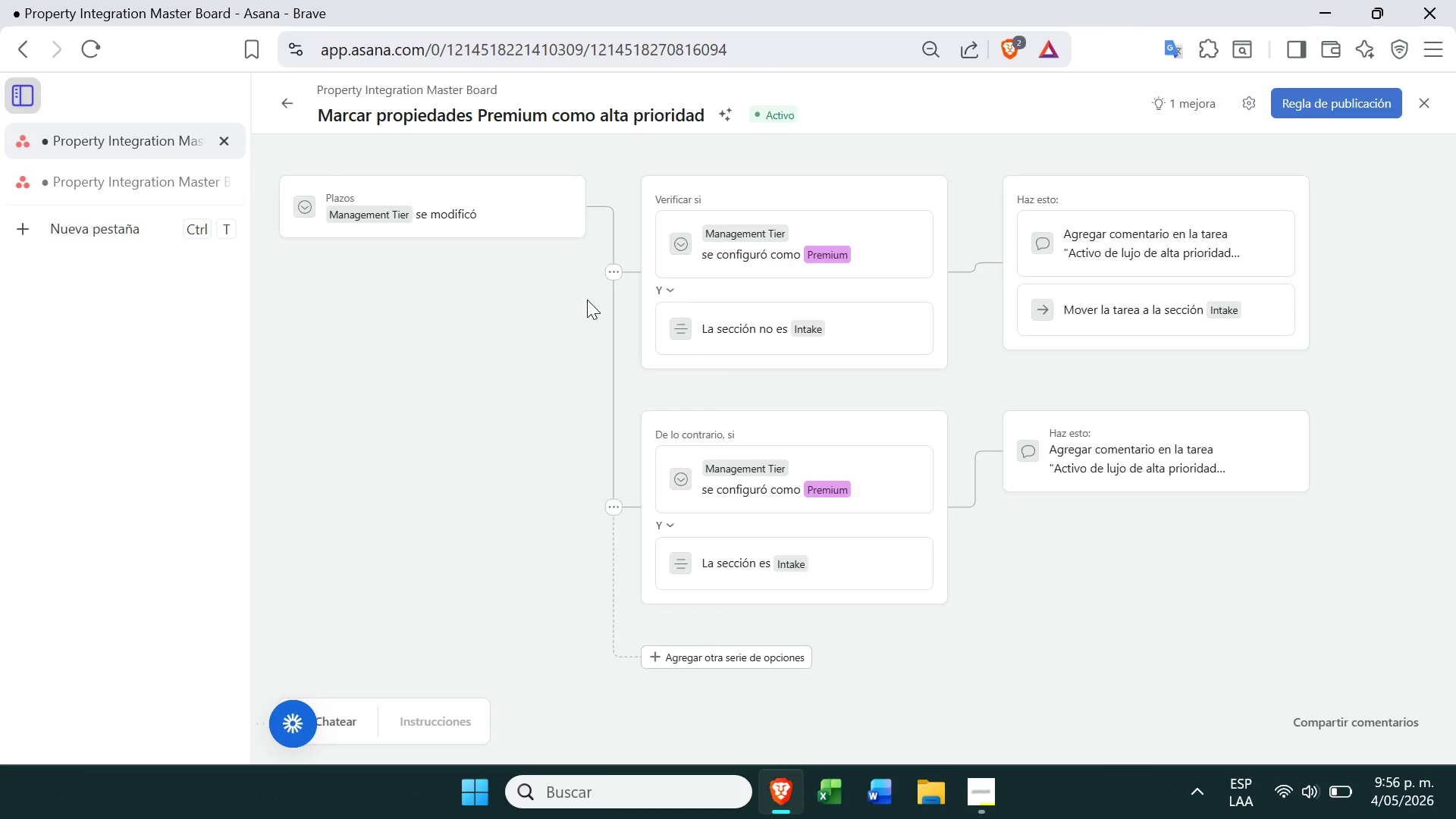 
wait(6.33)
 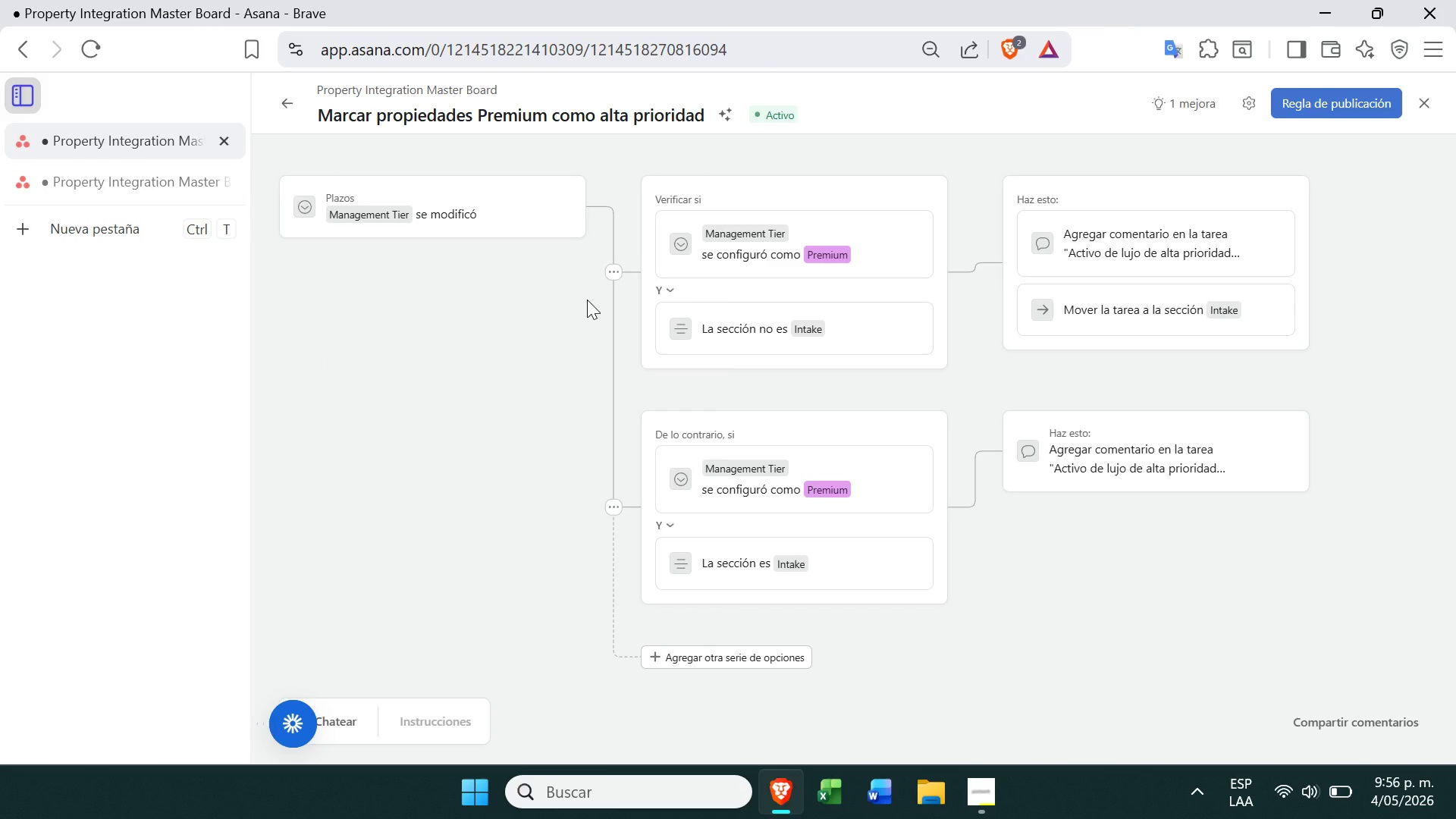 
left_click_drag(start_coordinate=[1366, 93], to_coordinate=[723, 210])
 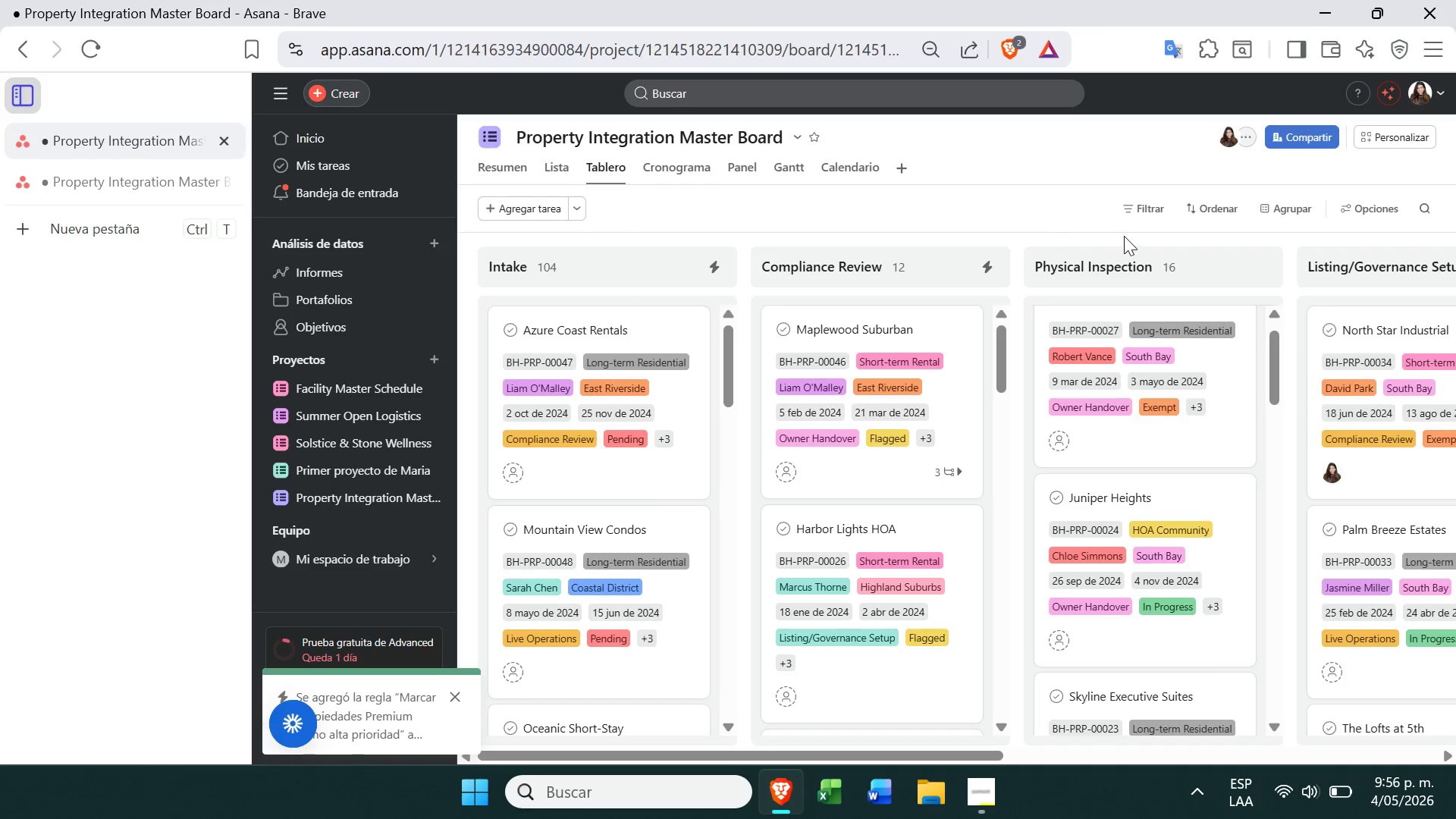 
left_click([723, 210])
 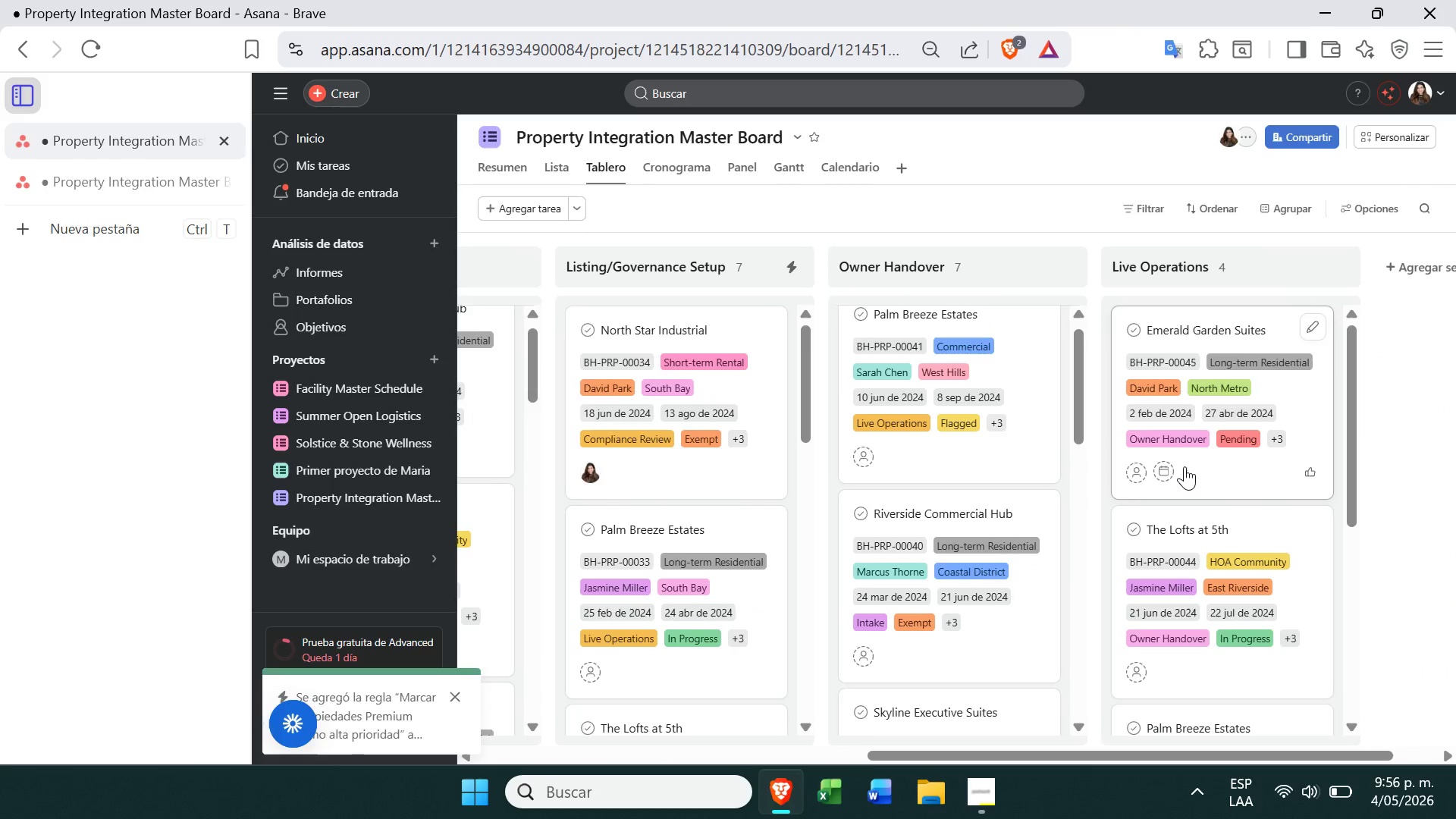 
left_click([996, 359])
 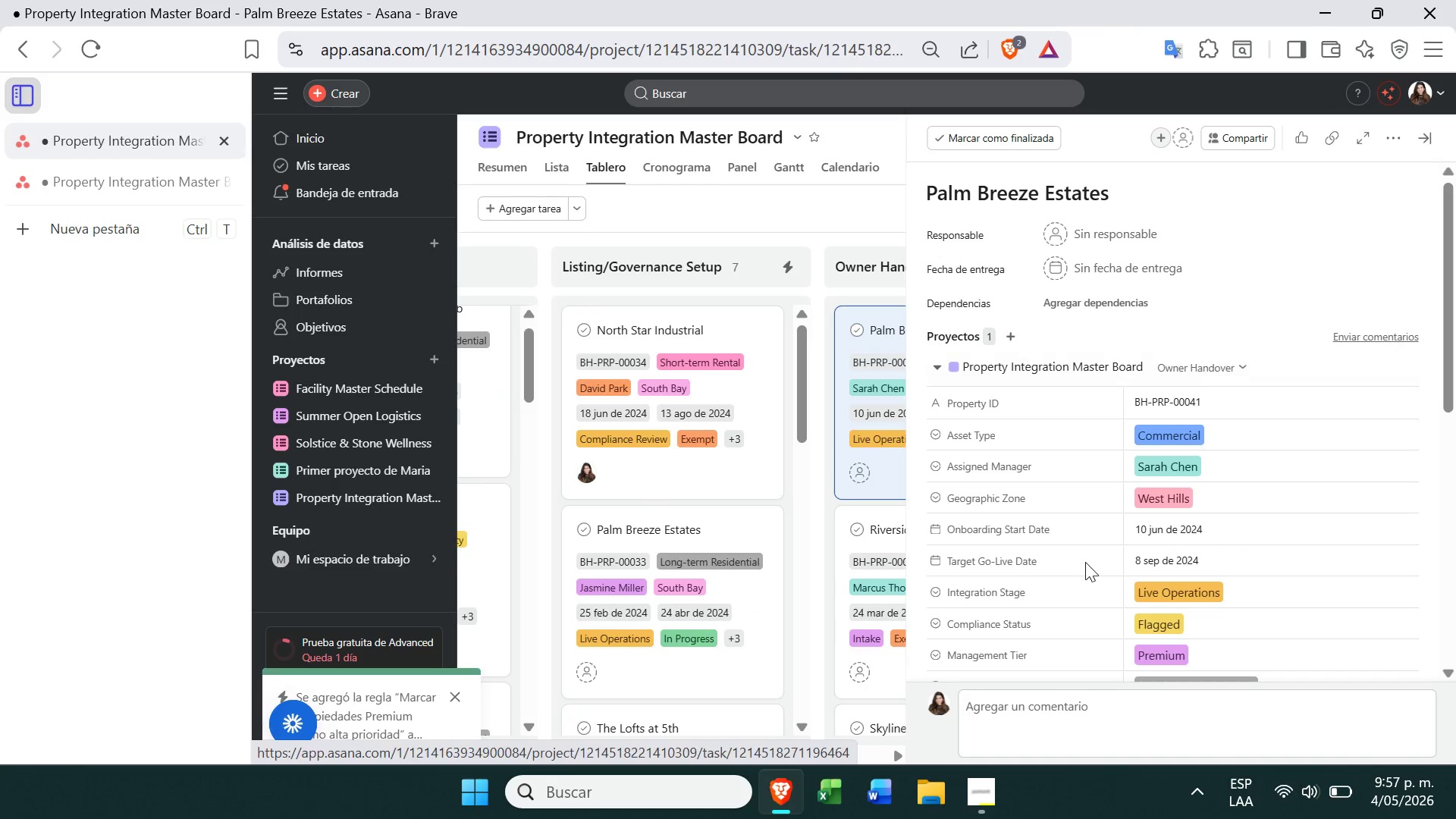 
left_click([1154, 517])
 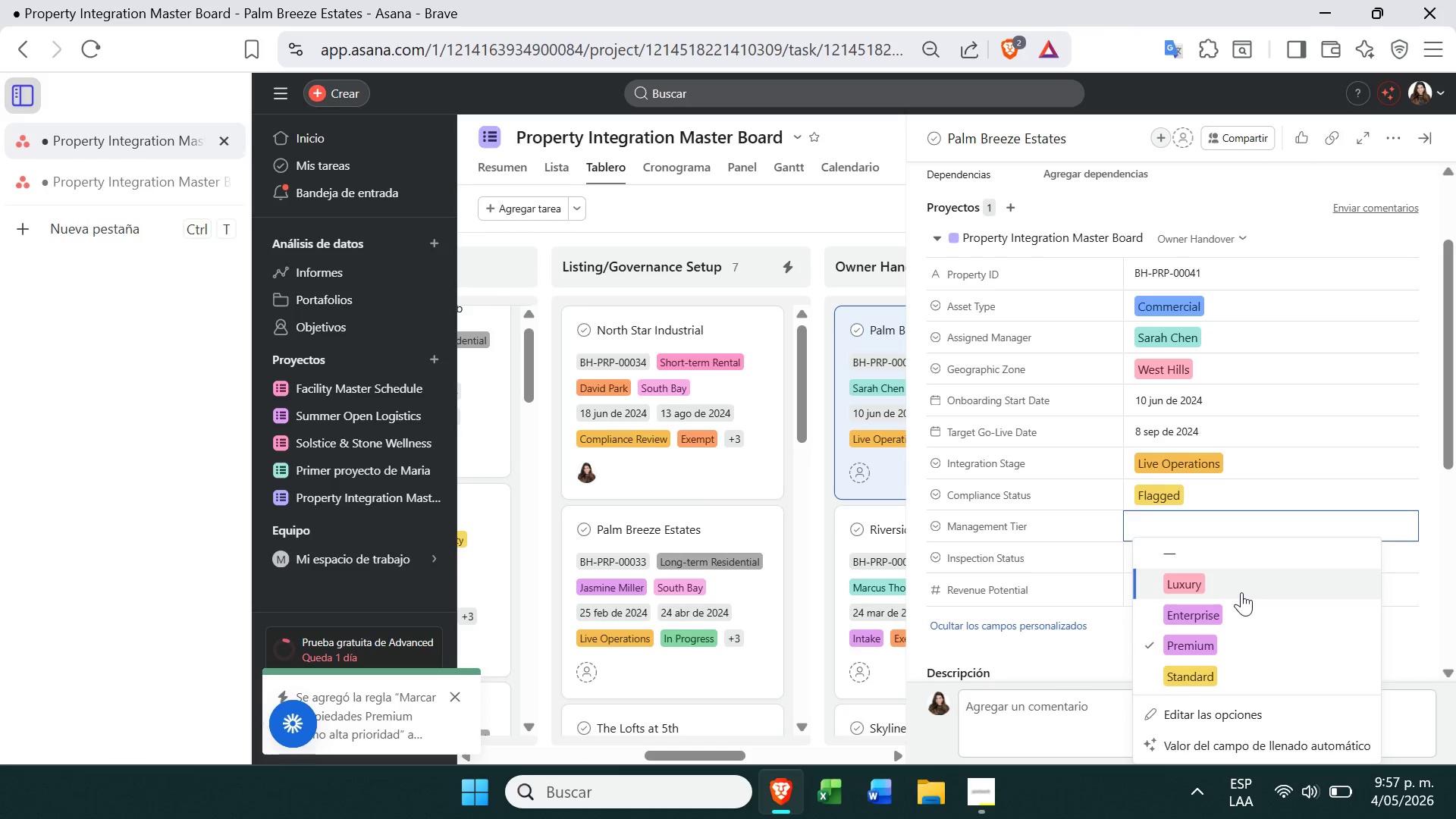 
left_click([1241, 592])
 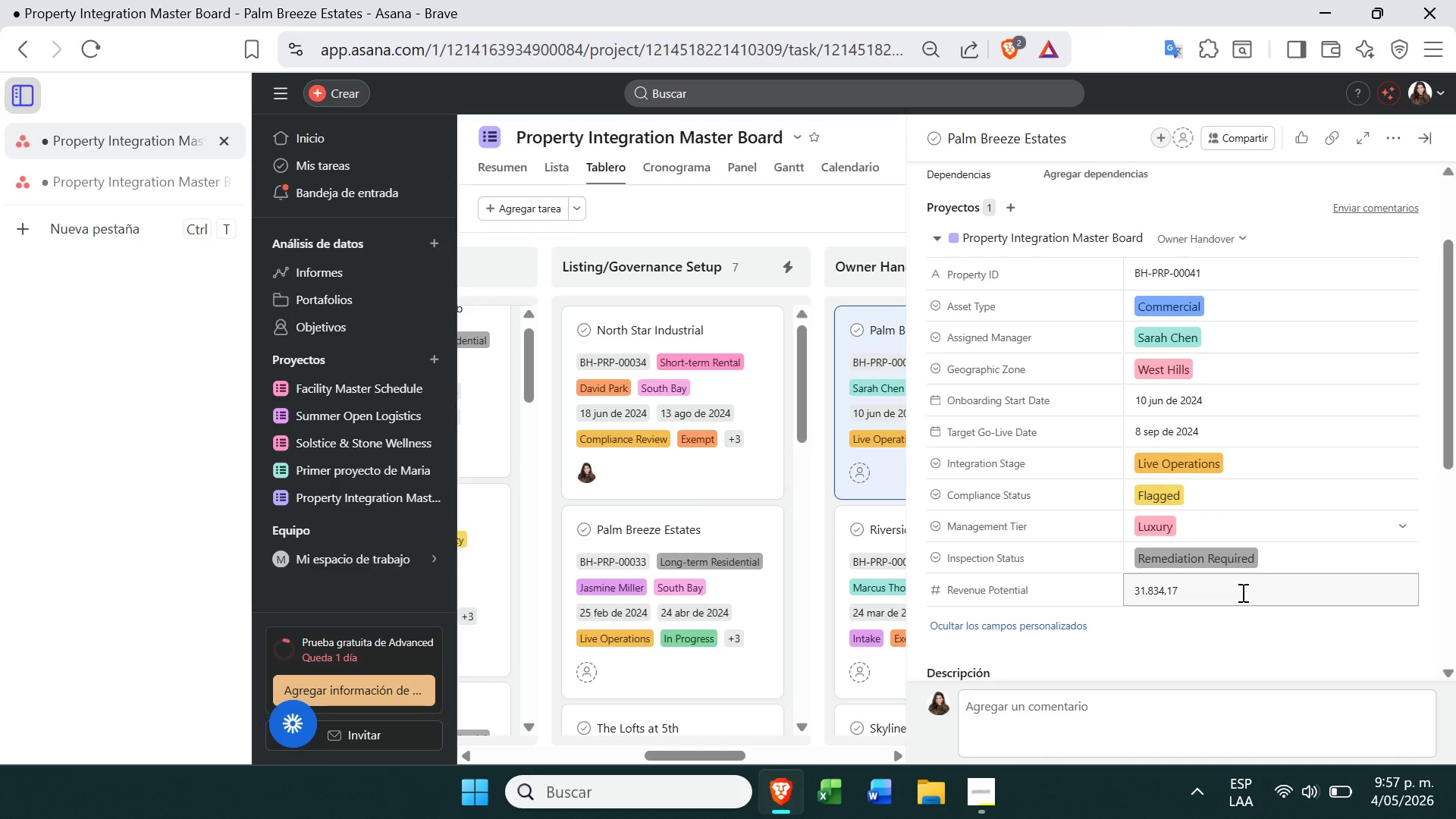 
left_click([1213, 536])
 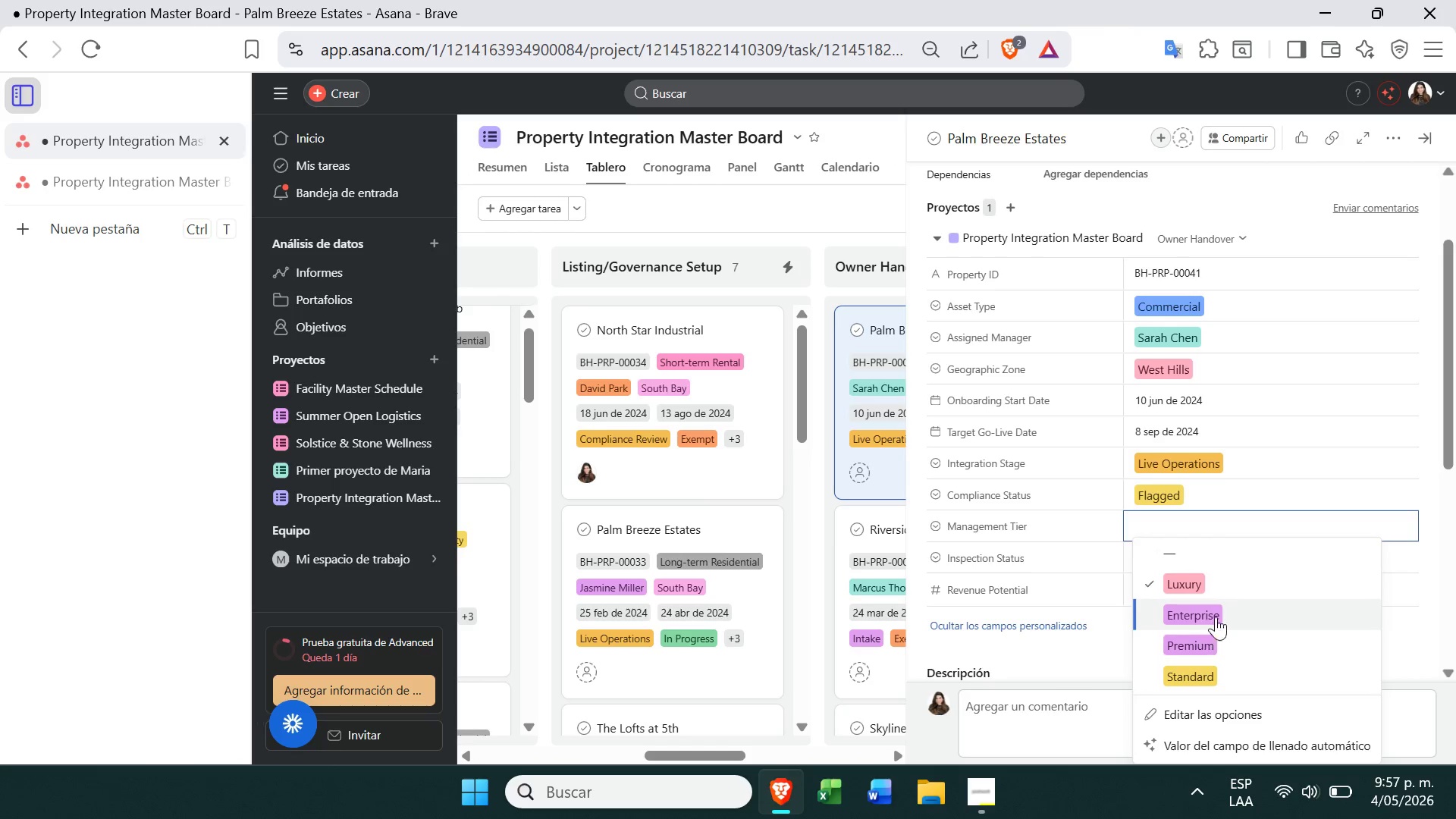 
left_click([1217, 613])